 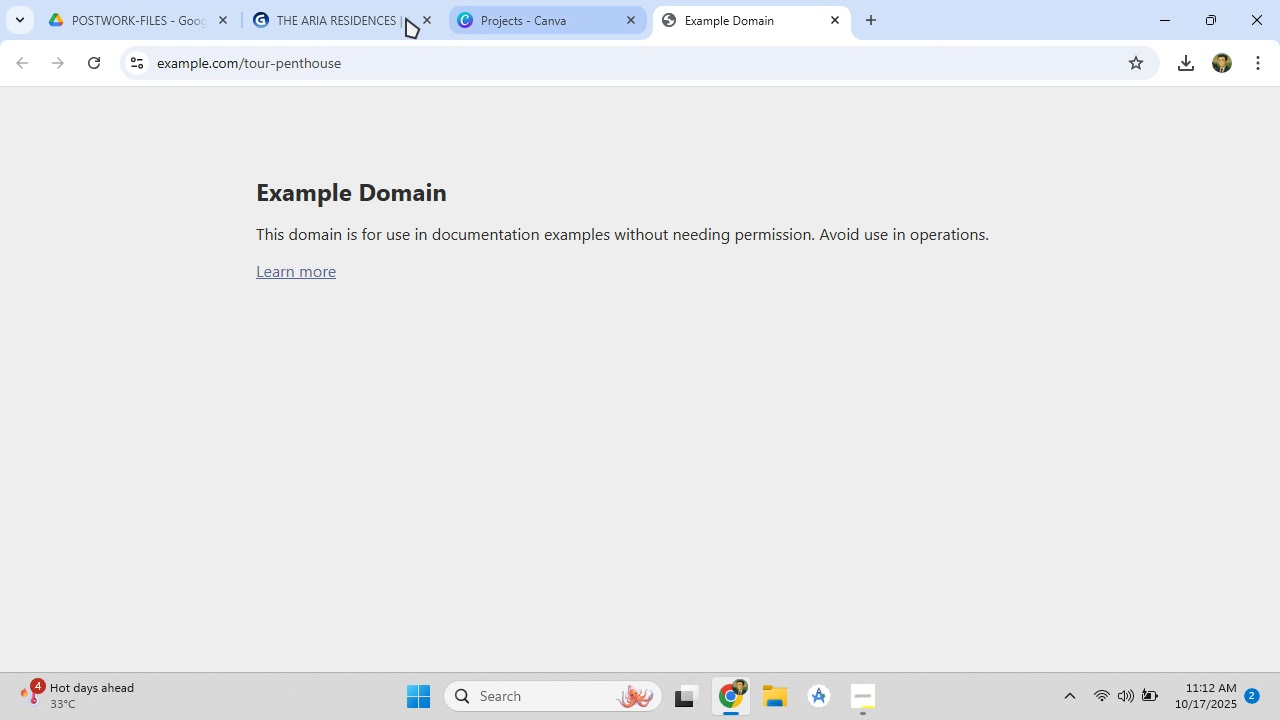 
left_click([362, 16])
 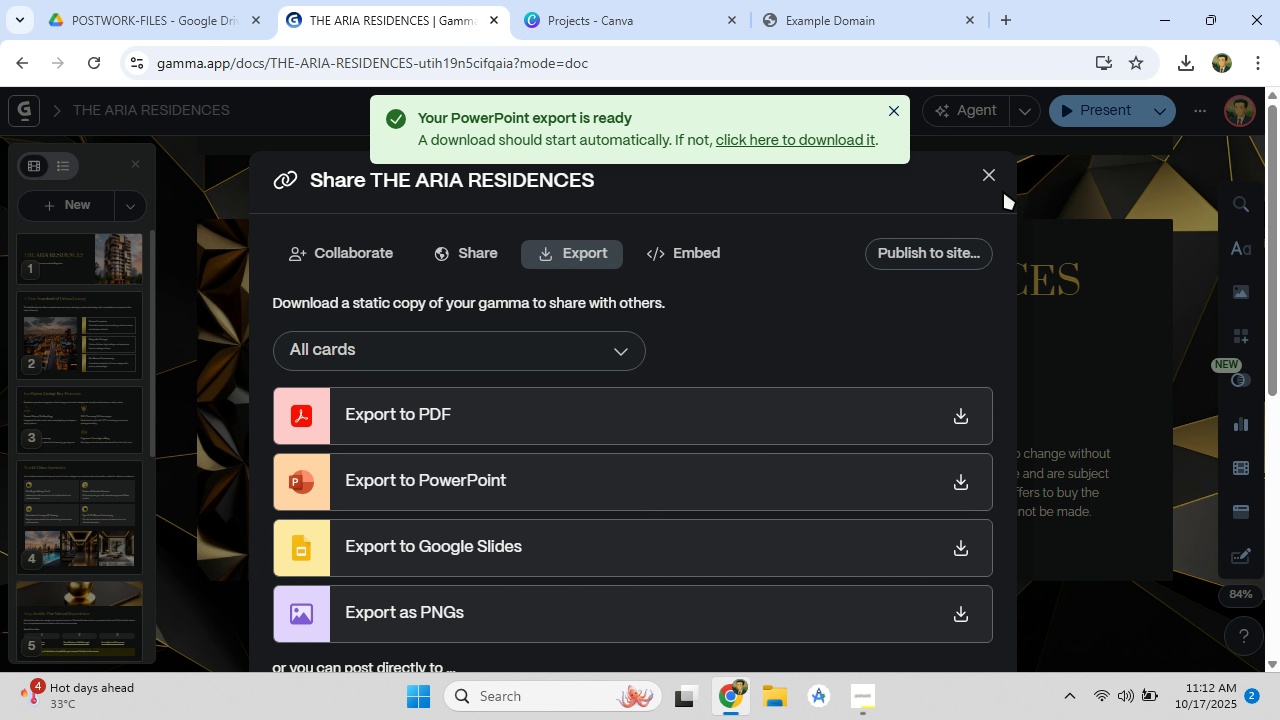 
left_click([986, 180])
 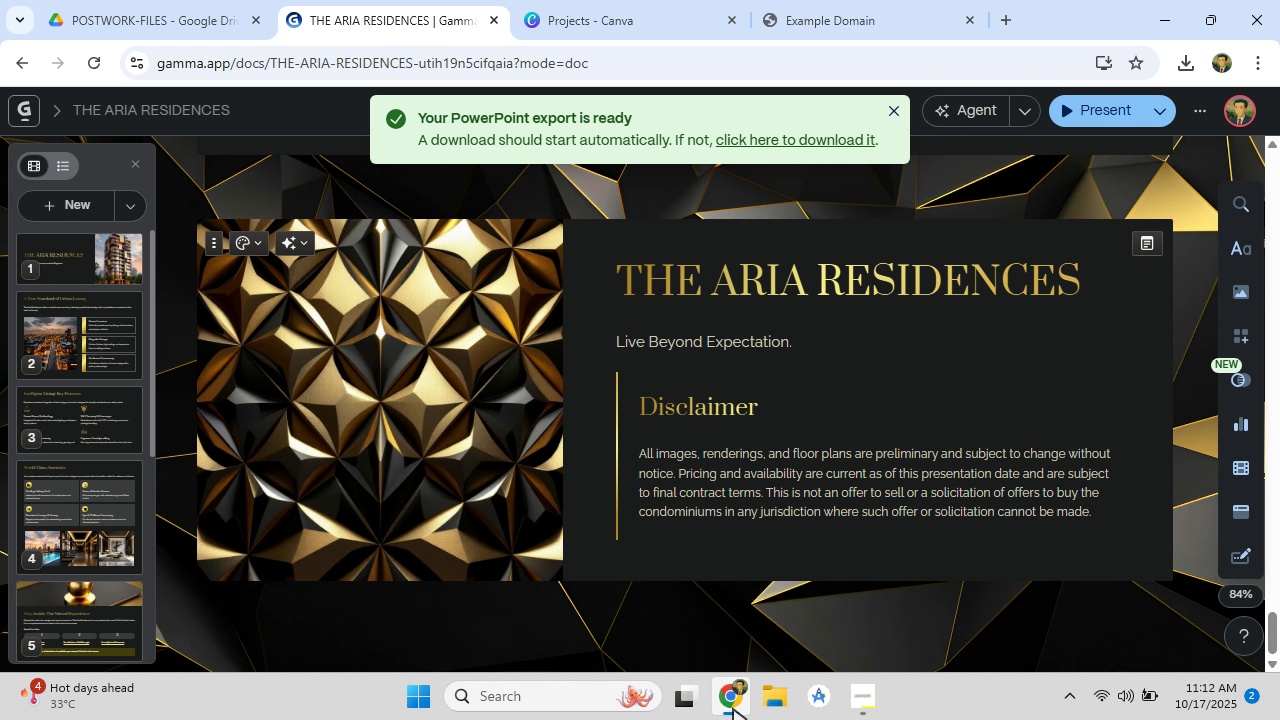 
left_click([737, 705])
 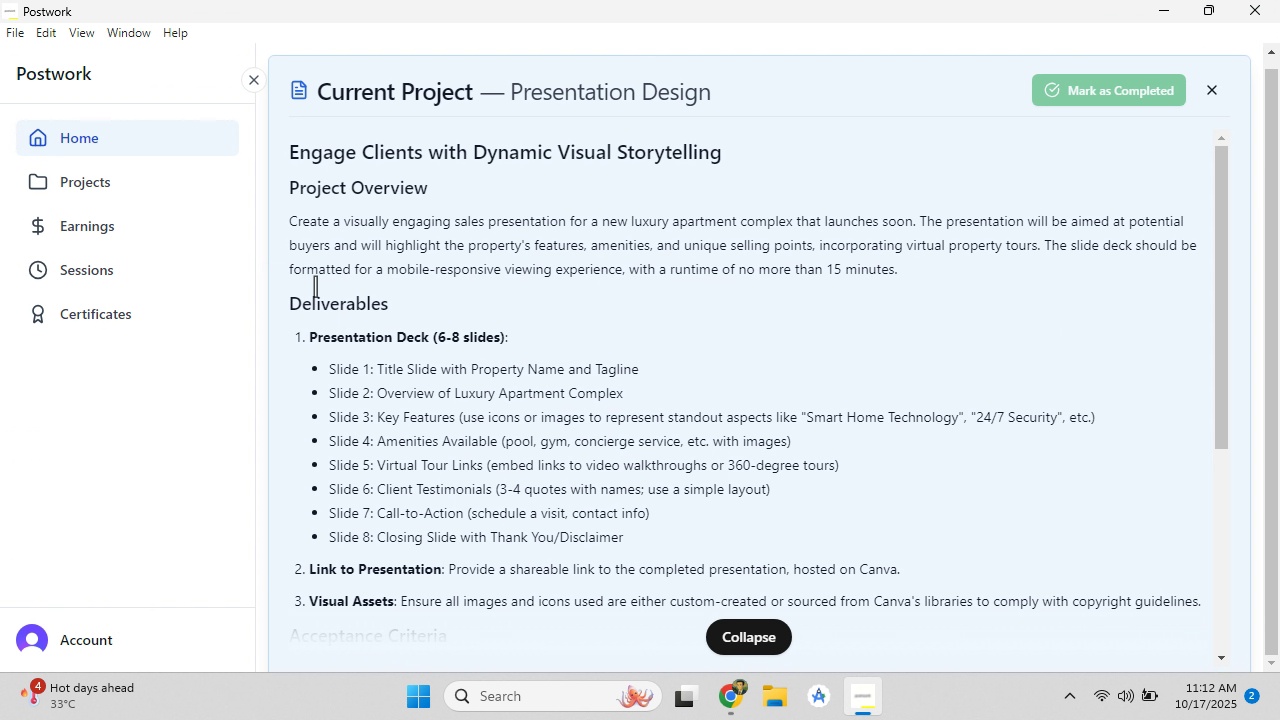 
left_click_drag(start_coordinate=[288, 177], to_coordinate=[660, 174])
 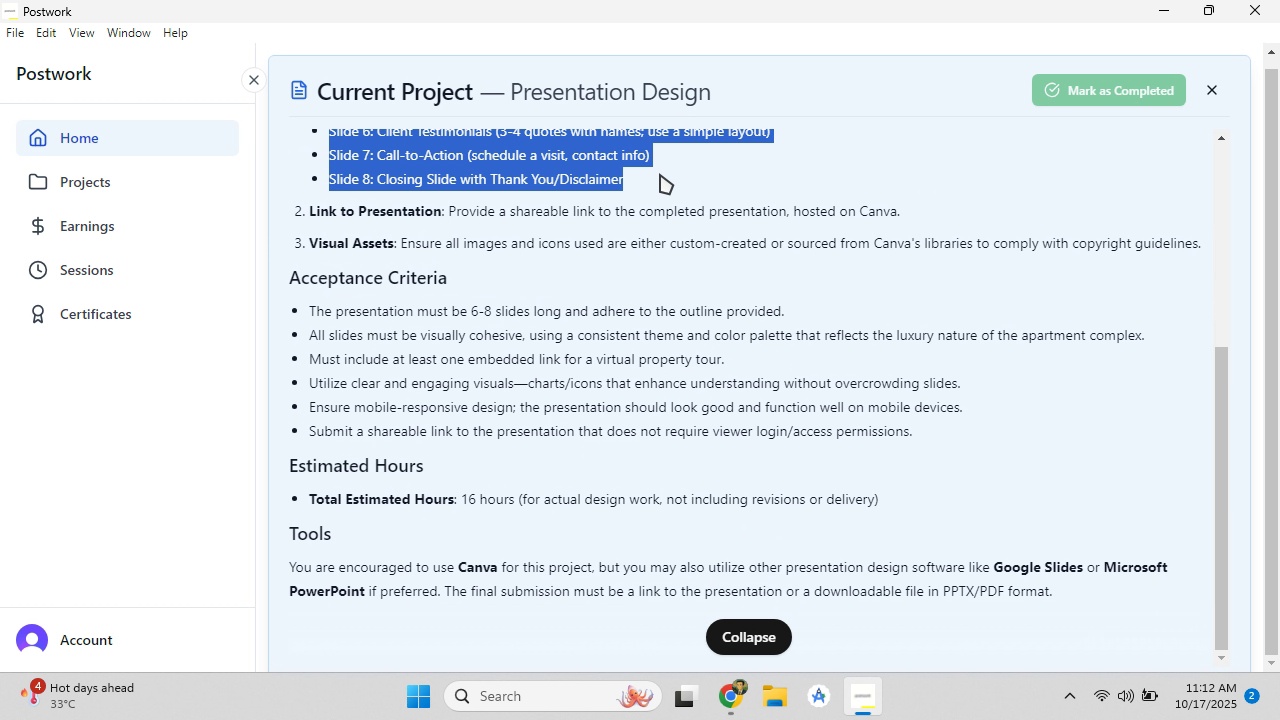 
key(Control+C)
 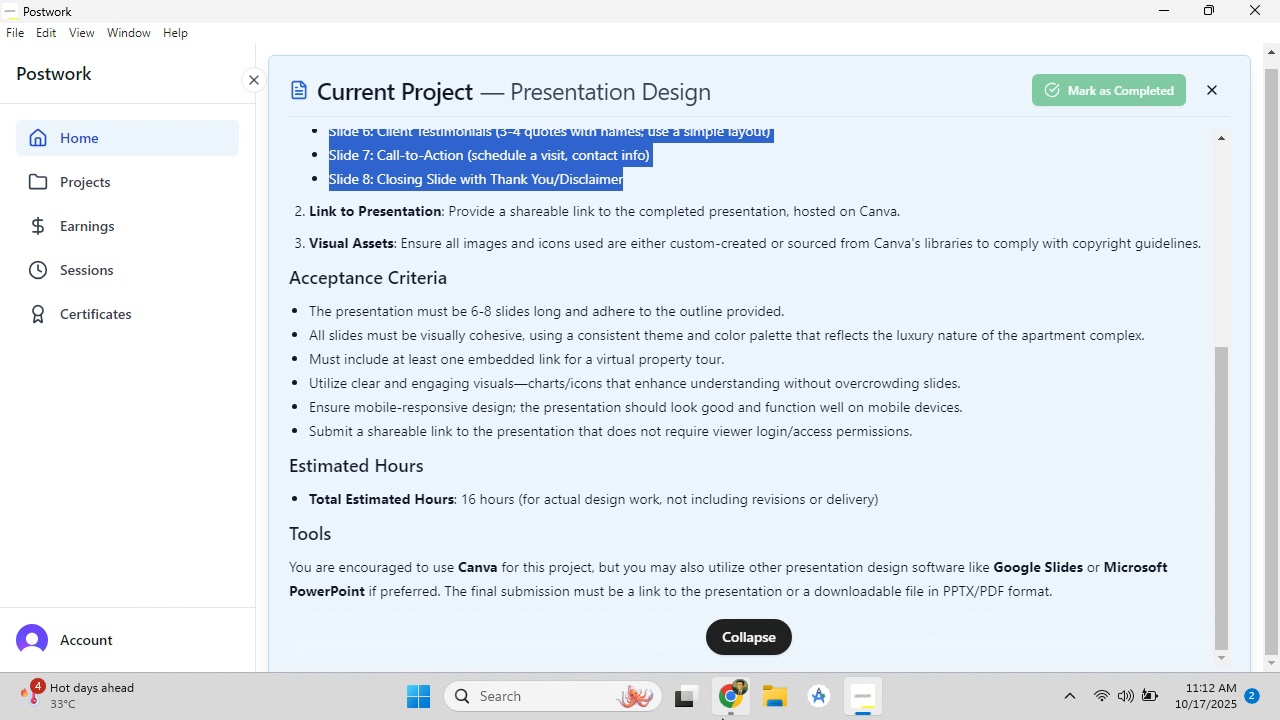 
left_click([723, 714])
 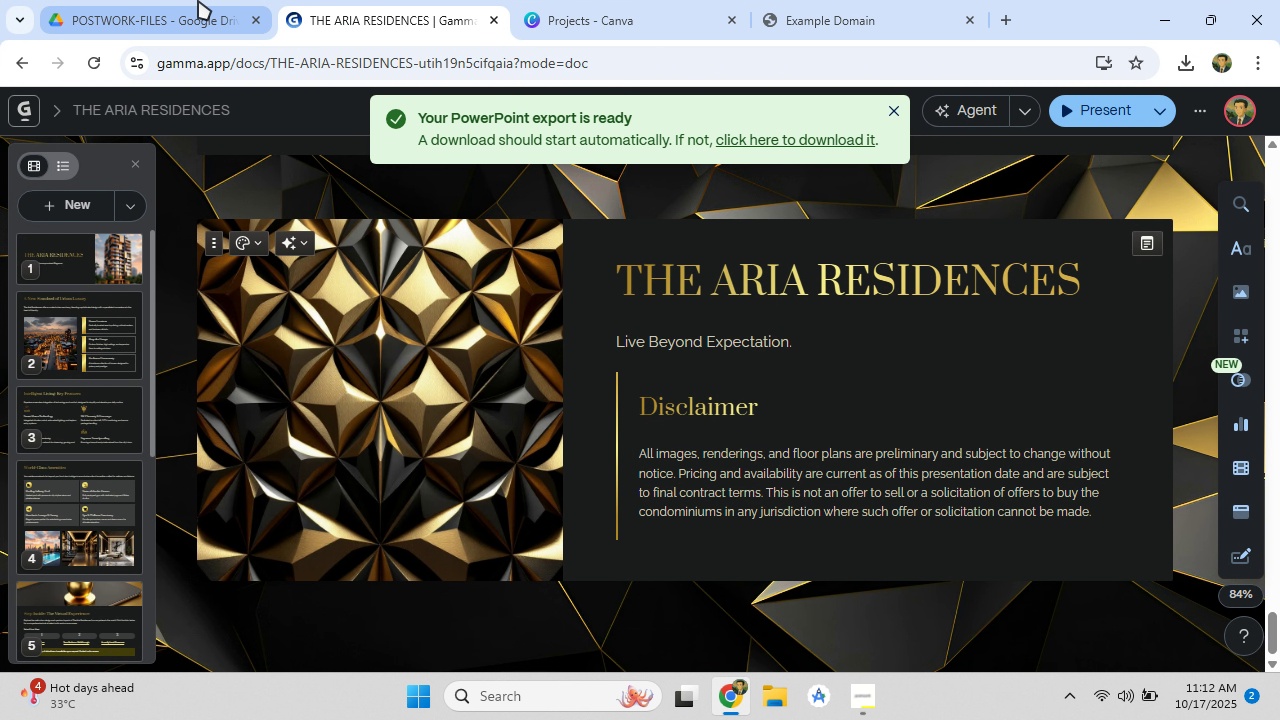 
left_click([184, 0])
 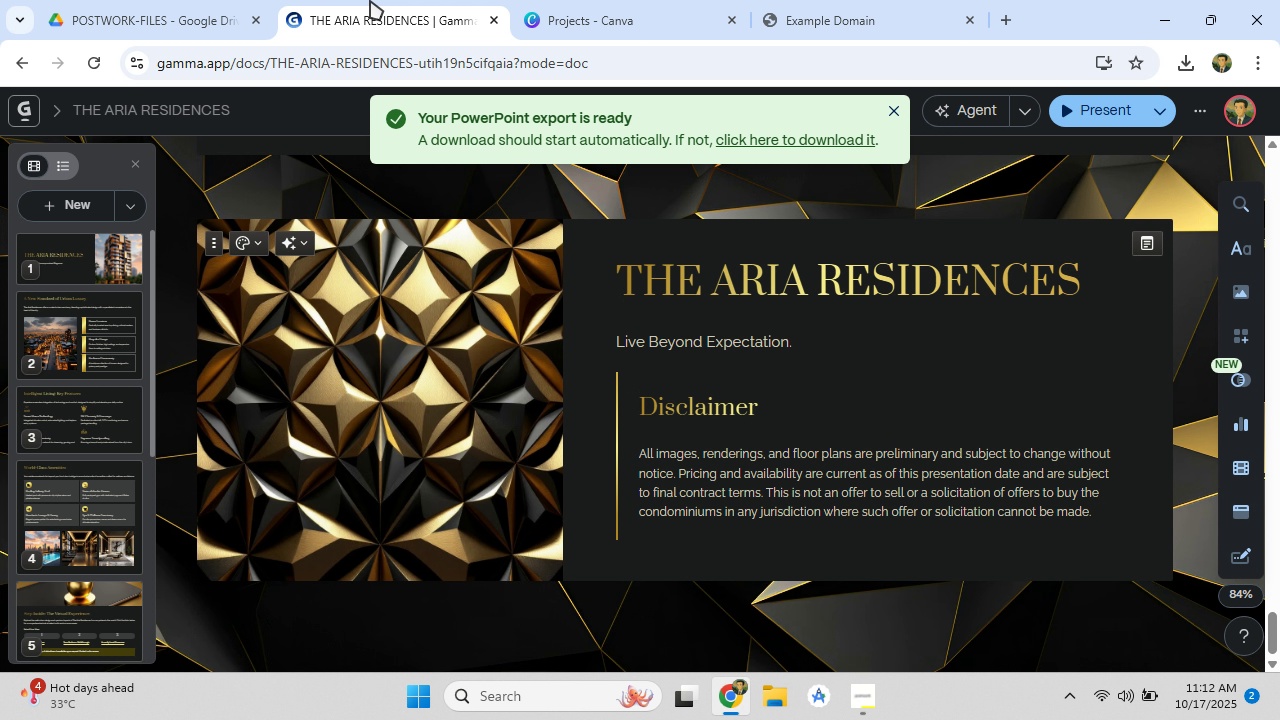 
left_click([370, 0])
 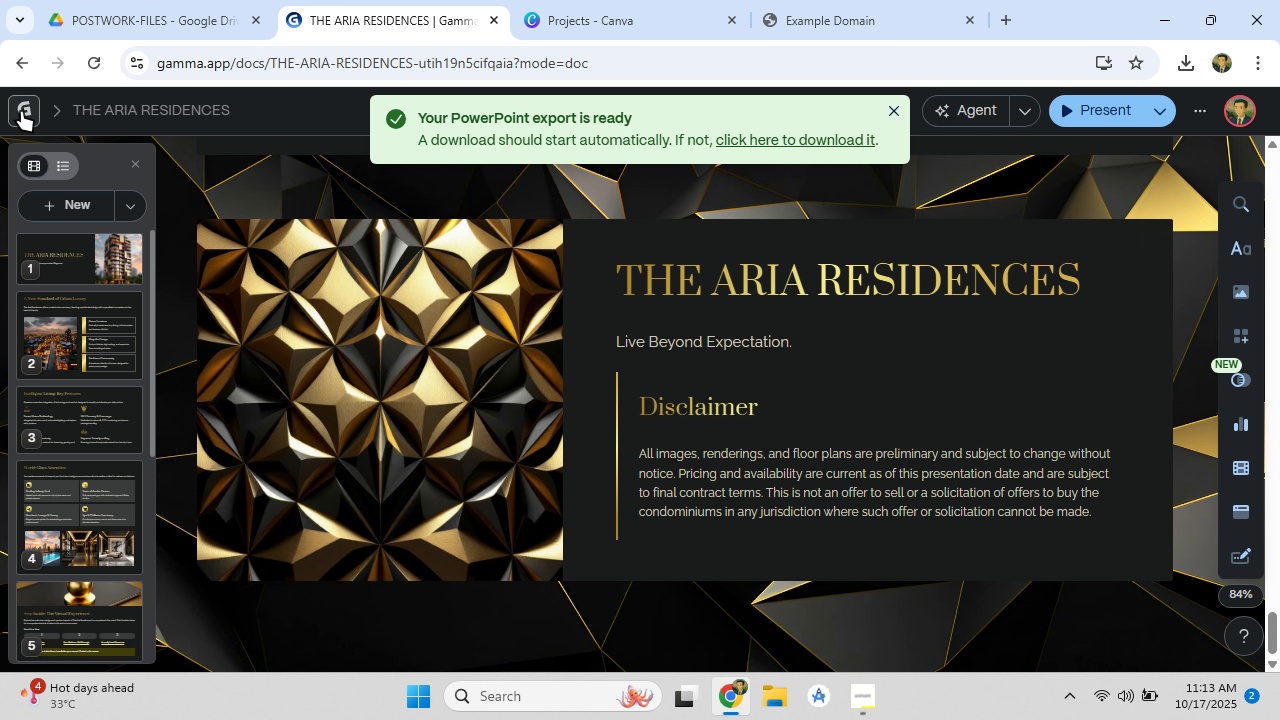 
left_click([21, 111])
 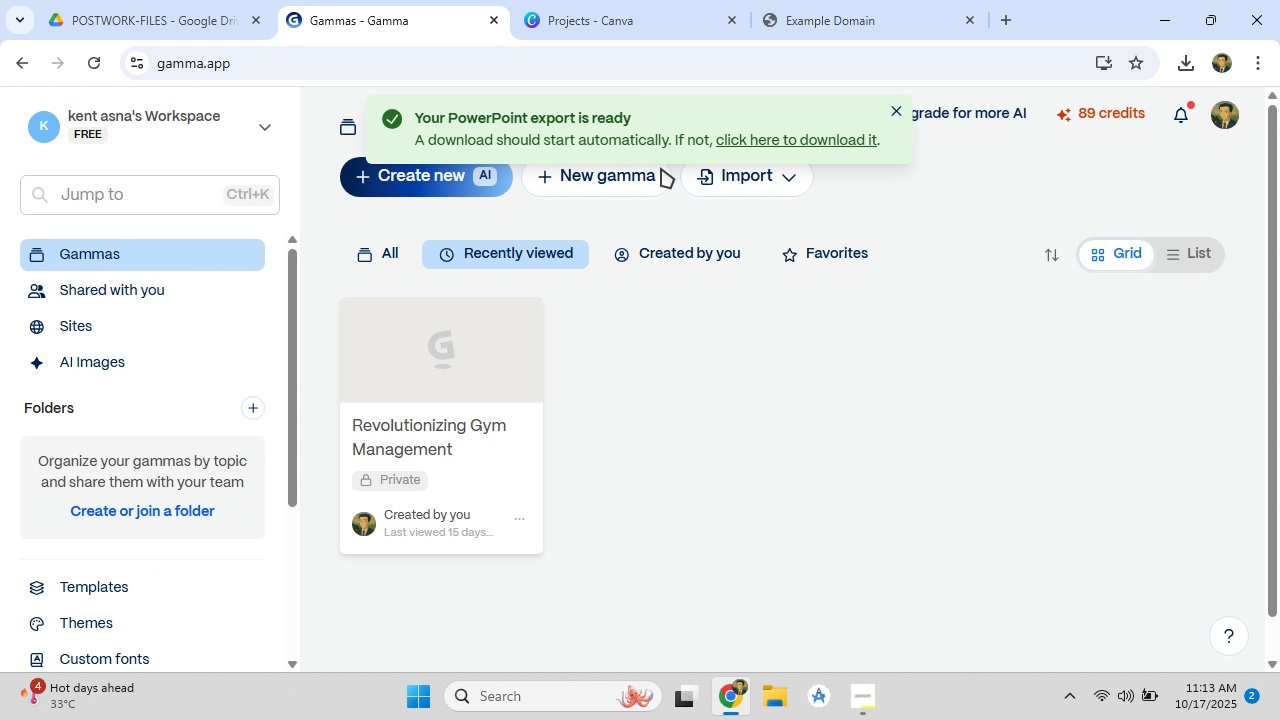 
wait(6.42)
 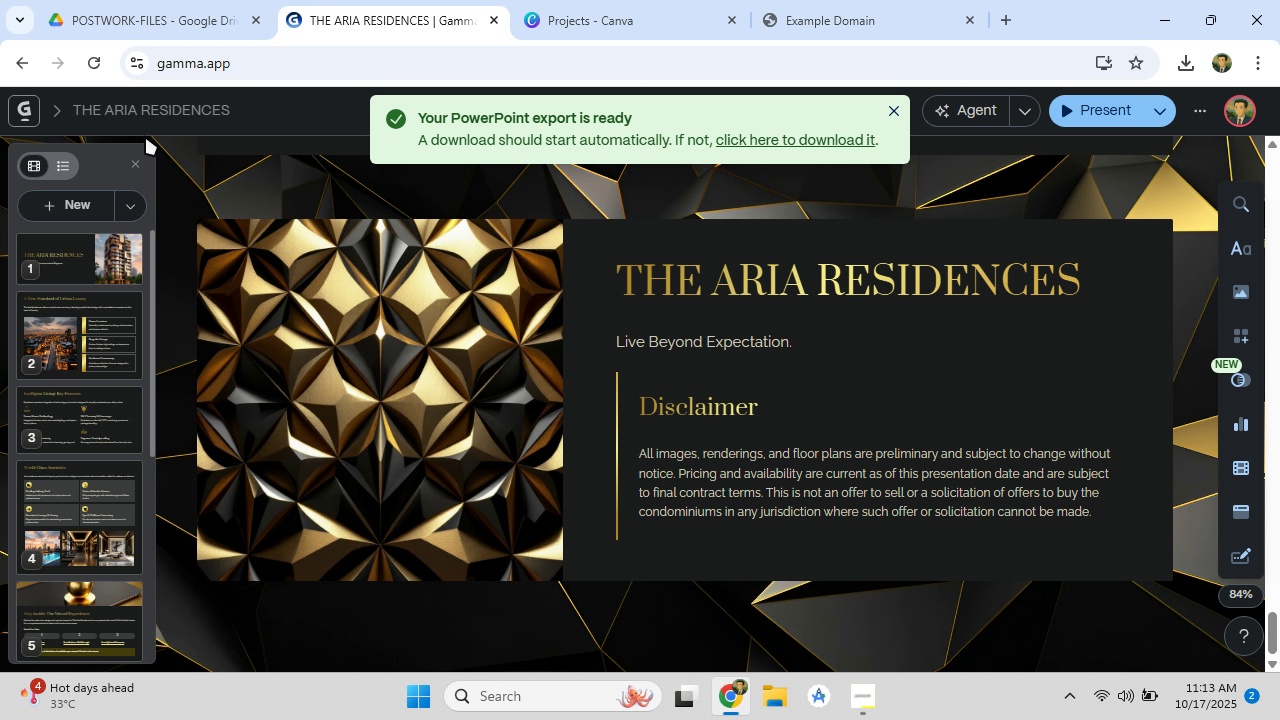 
left_click([523, 519])
 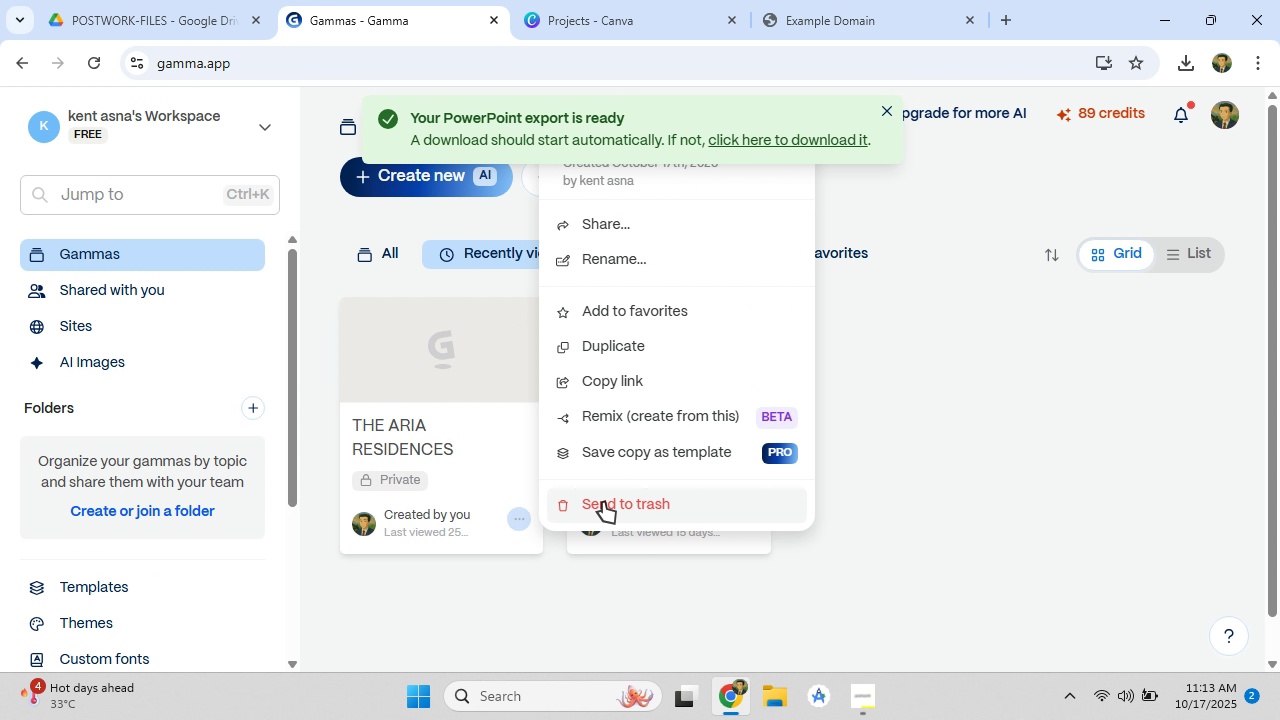 
left_click([603, 502])
 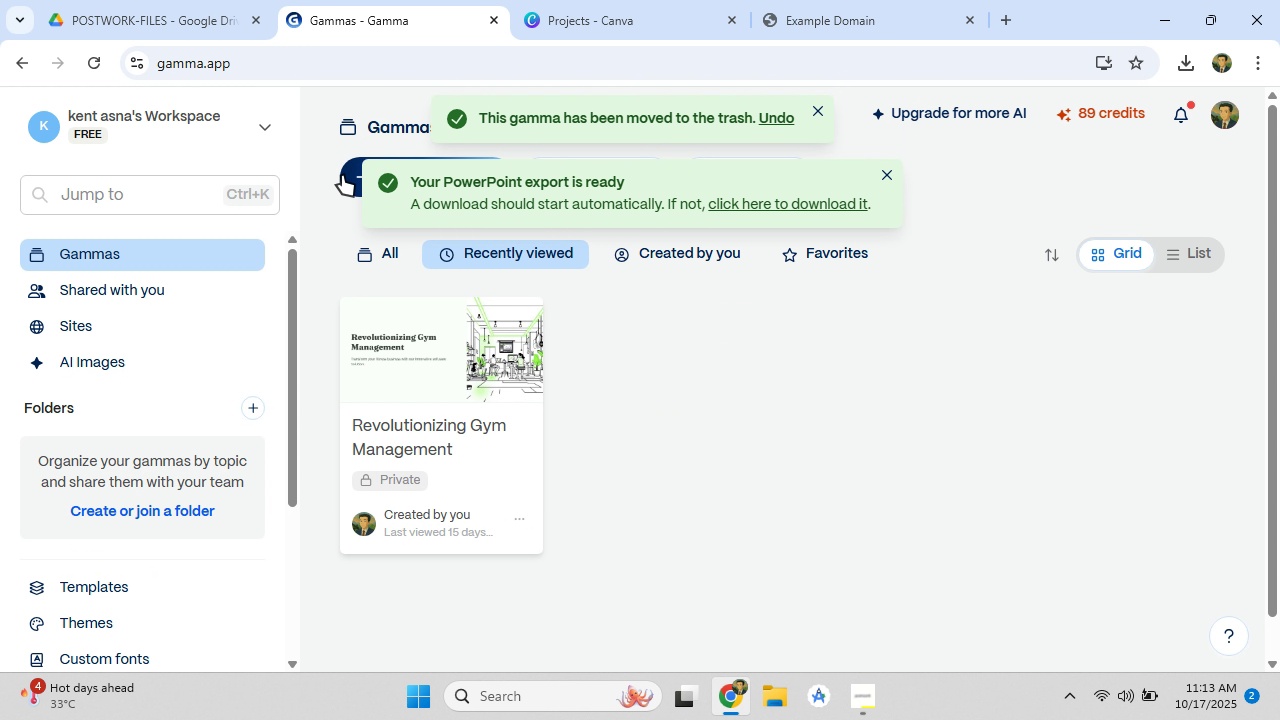 
left_click([344, 174])
 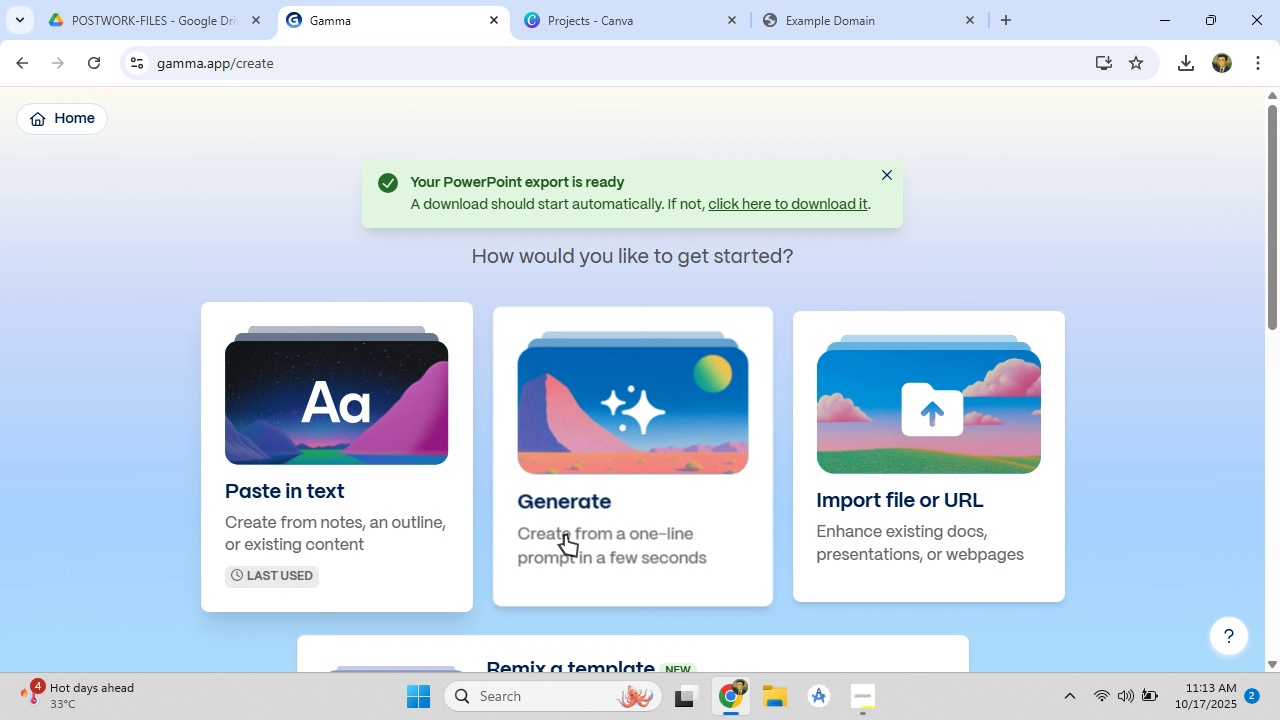 
left_click([565, 535])
 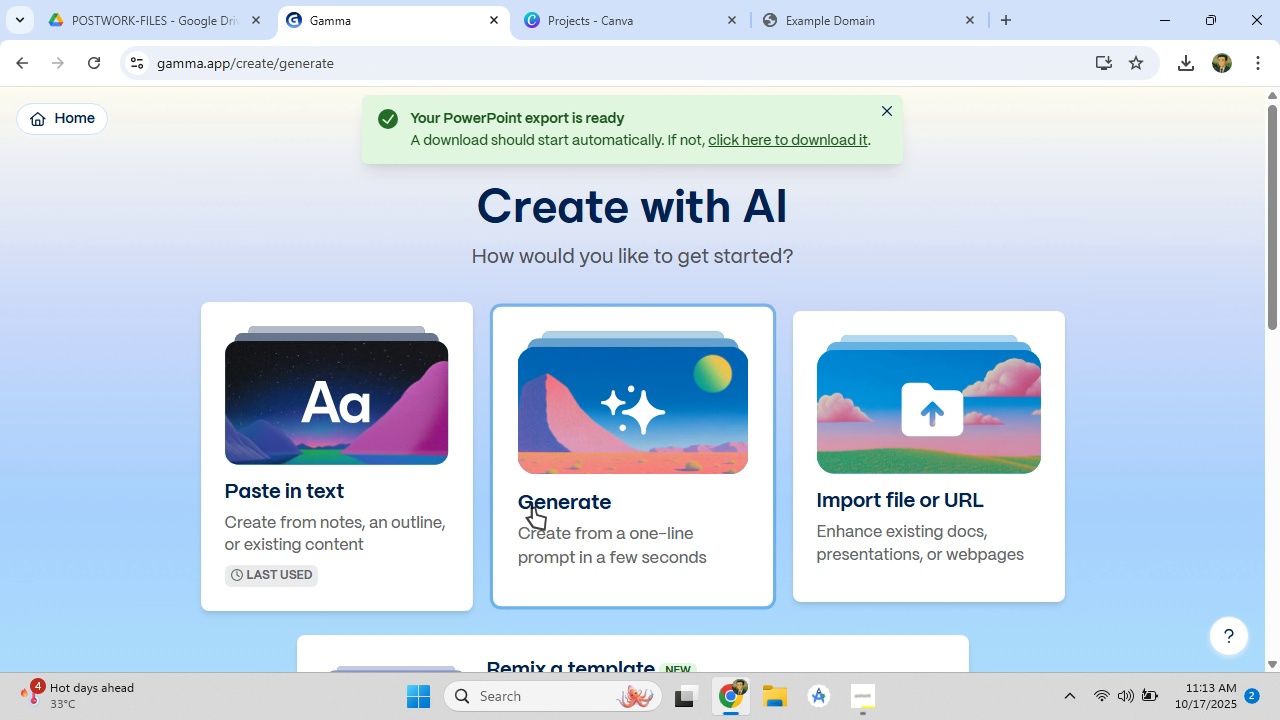 
left_click([594, 442])
 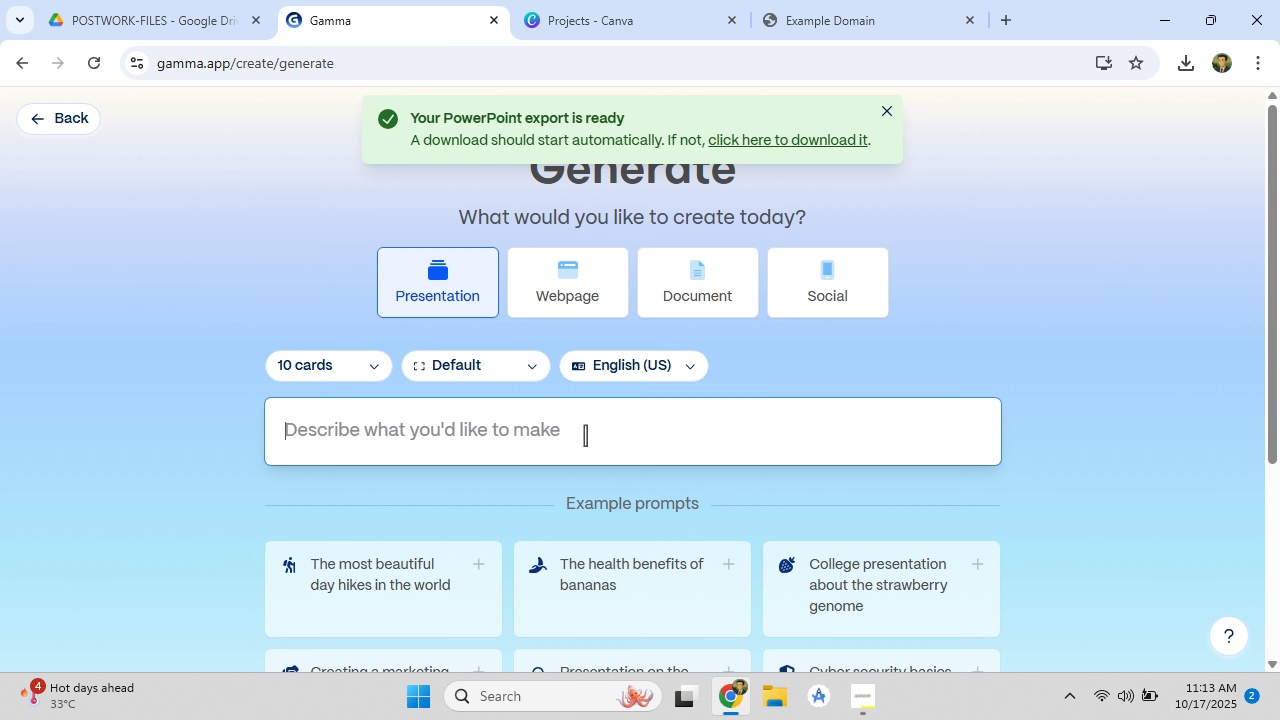 
key(Control+V)
 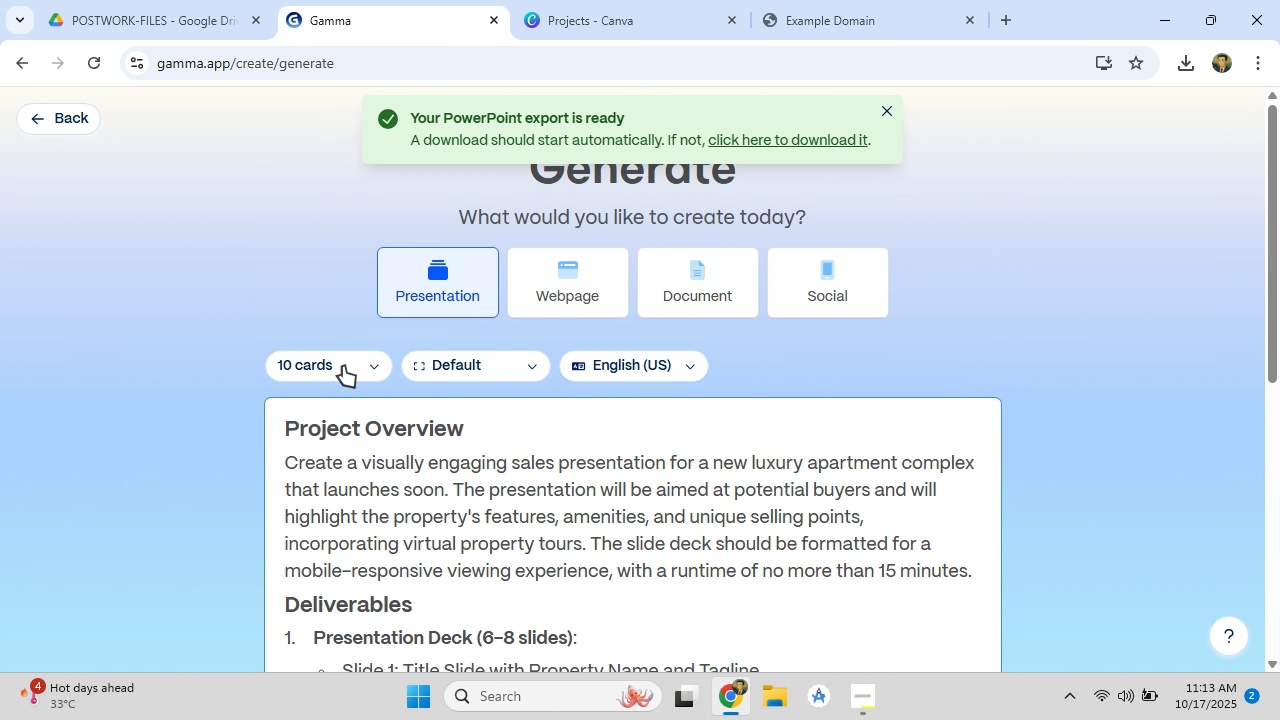 
scroll: coordinate [413, 378], scroll_direction: up, amount: 5.0
 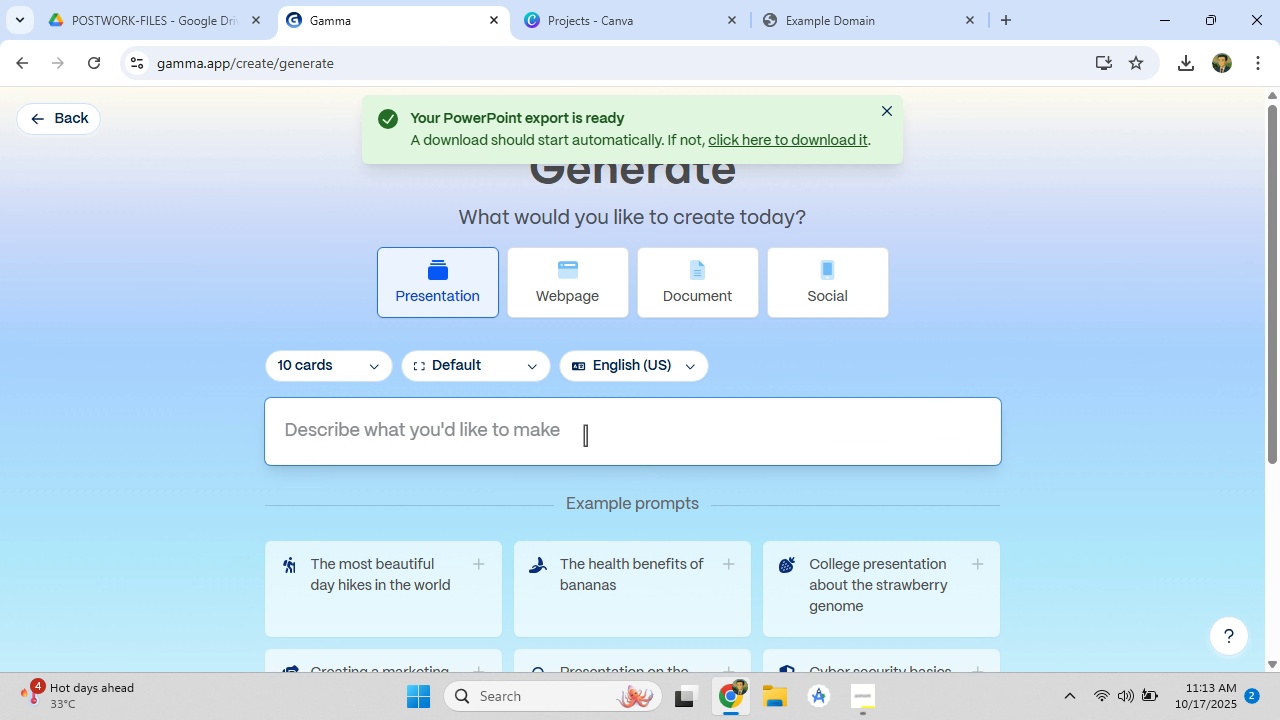 
left_click([348, 373])
 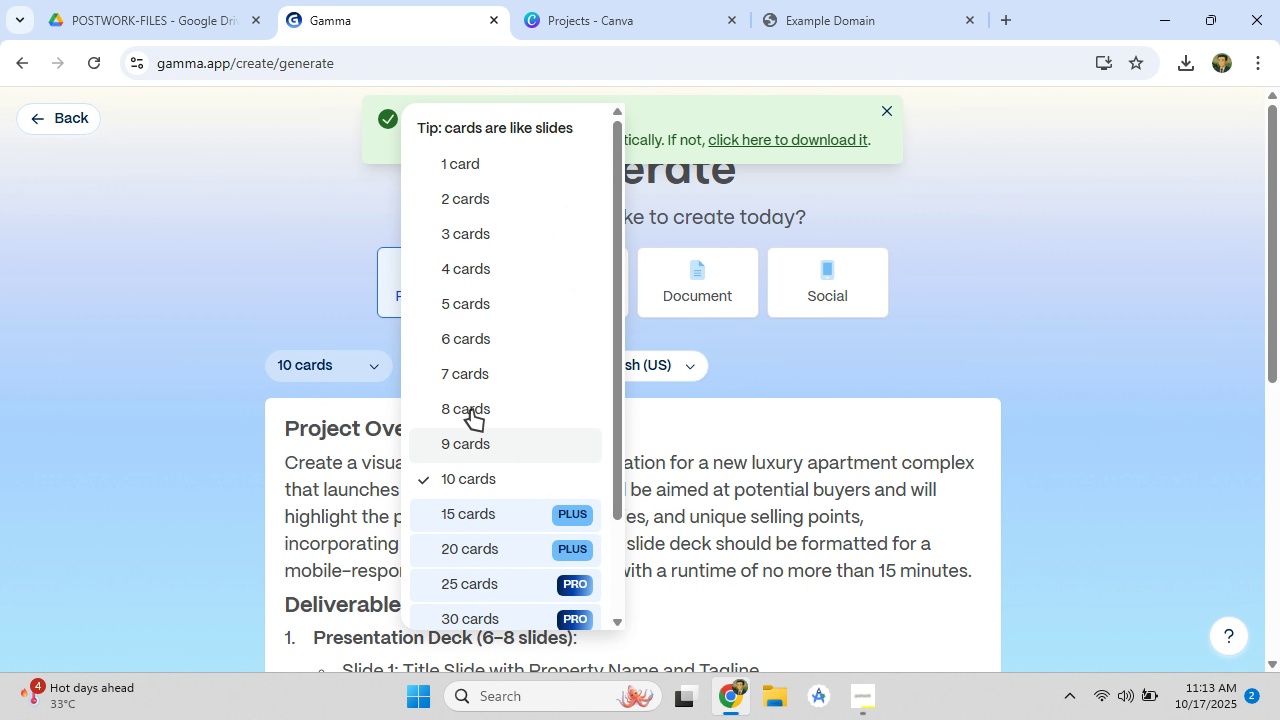 
left_click([470, 410])
 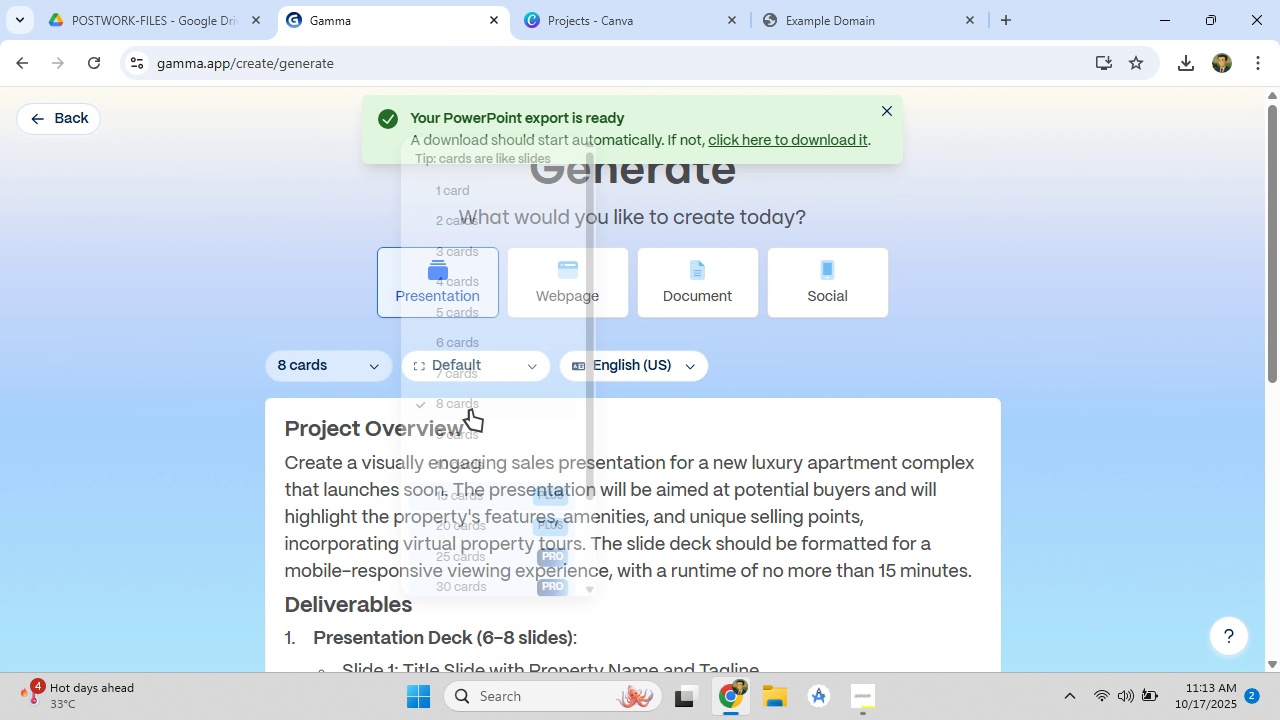 
scroll: coordinate [468, 410], scroll_direction: down, amount: 4.0
 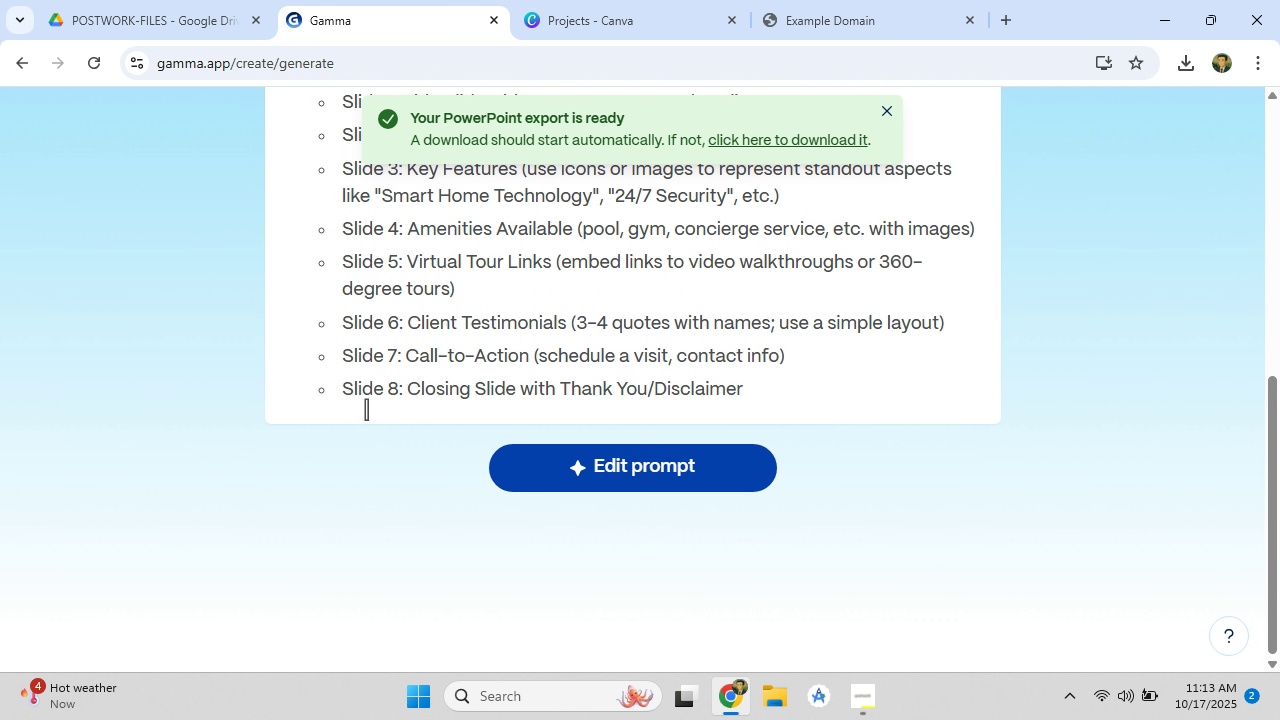 
wait(6.75)
 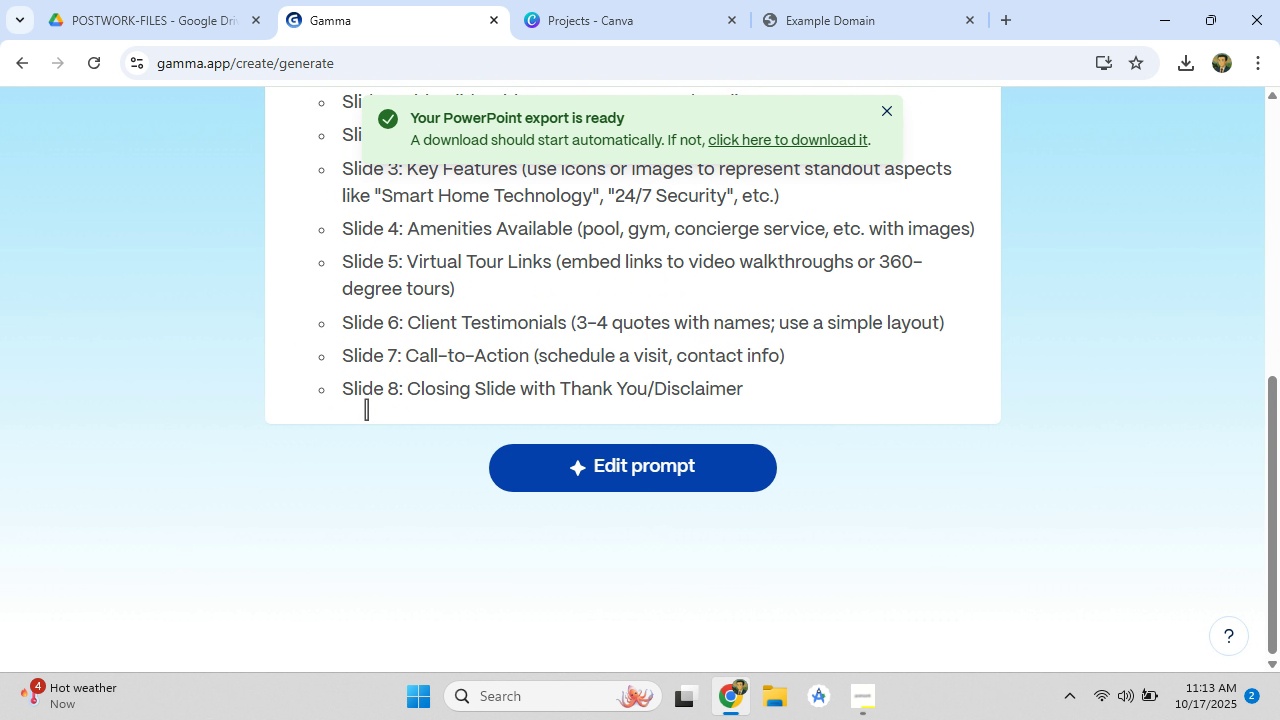 
mouse_move([329, 412])
 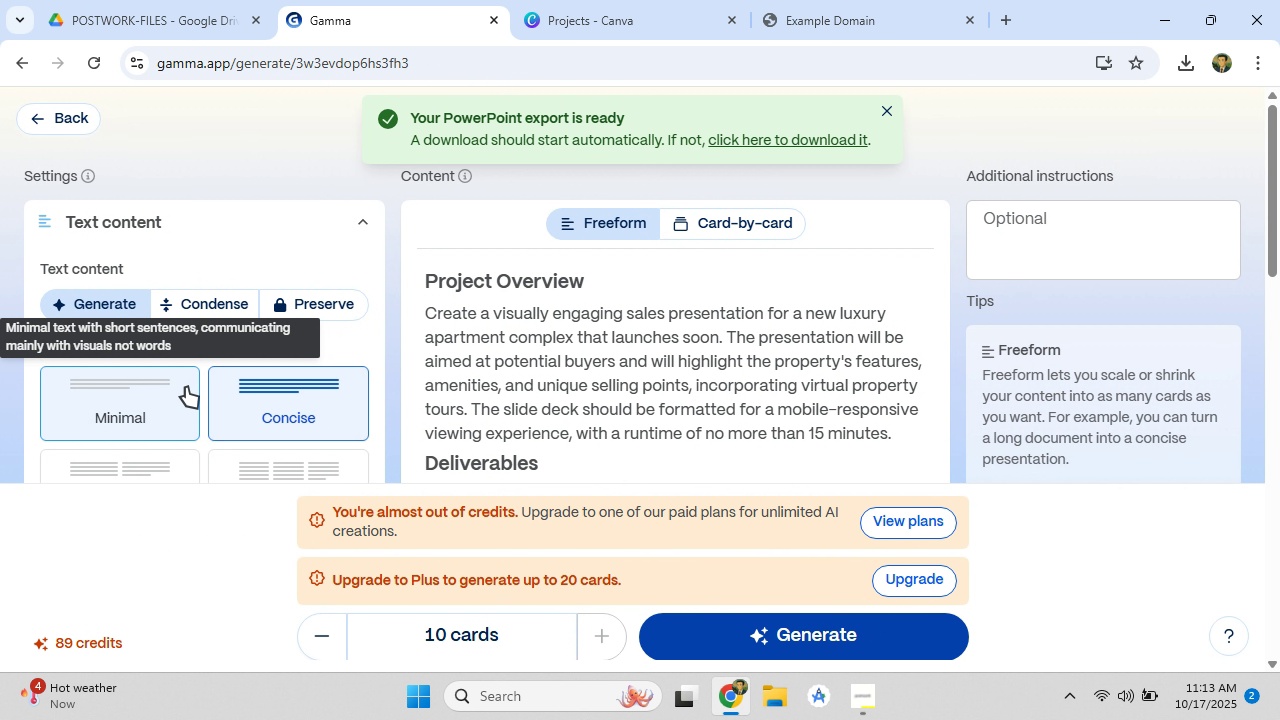 
scroll: coordinate [289, 422], scroll_direction: down, amount: 16.0
 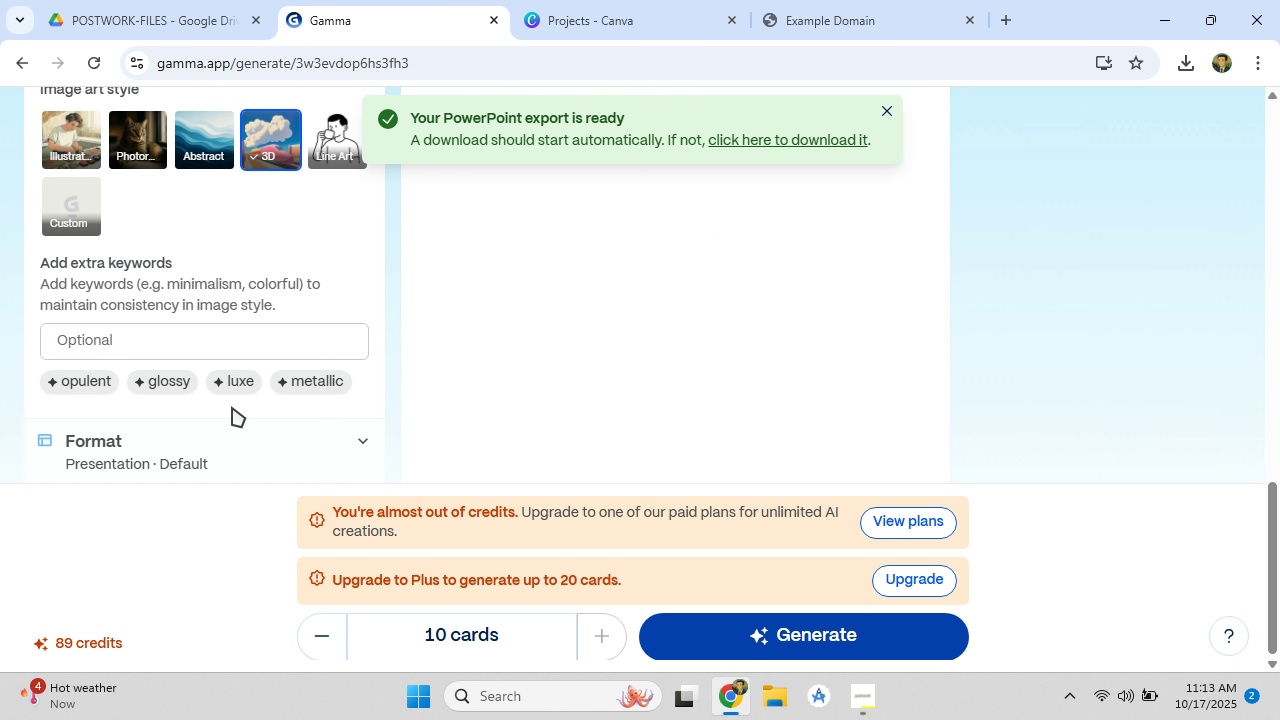 
left_click([235, 383])
 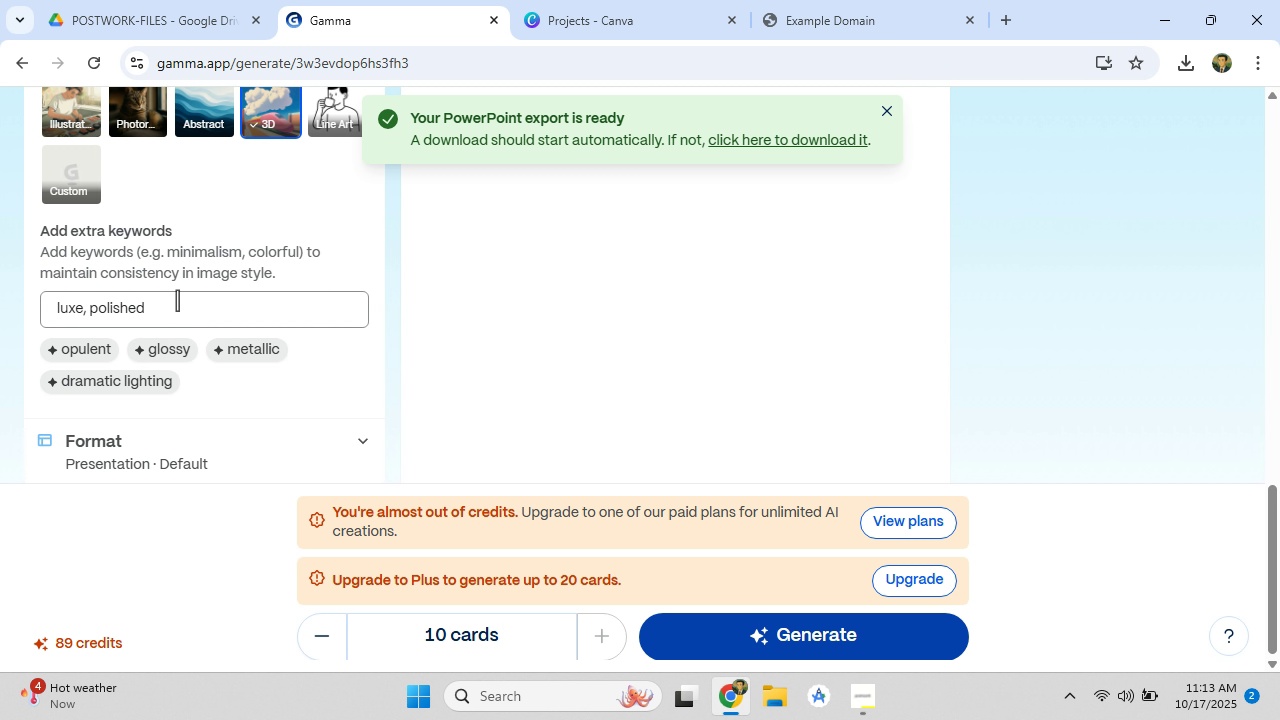 
wait(5.54)
 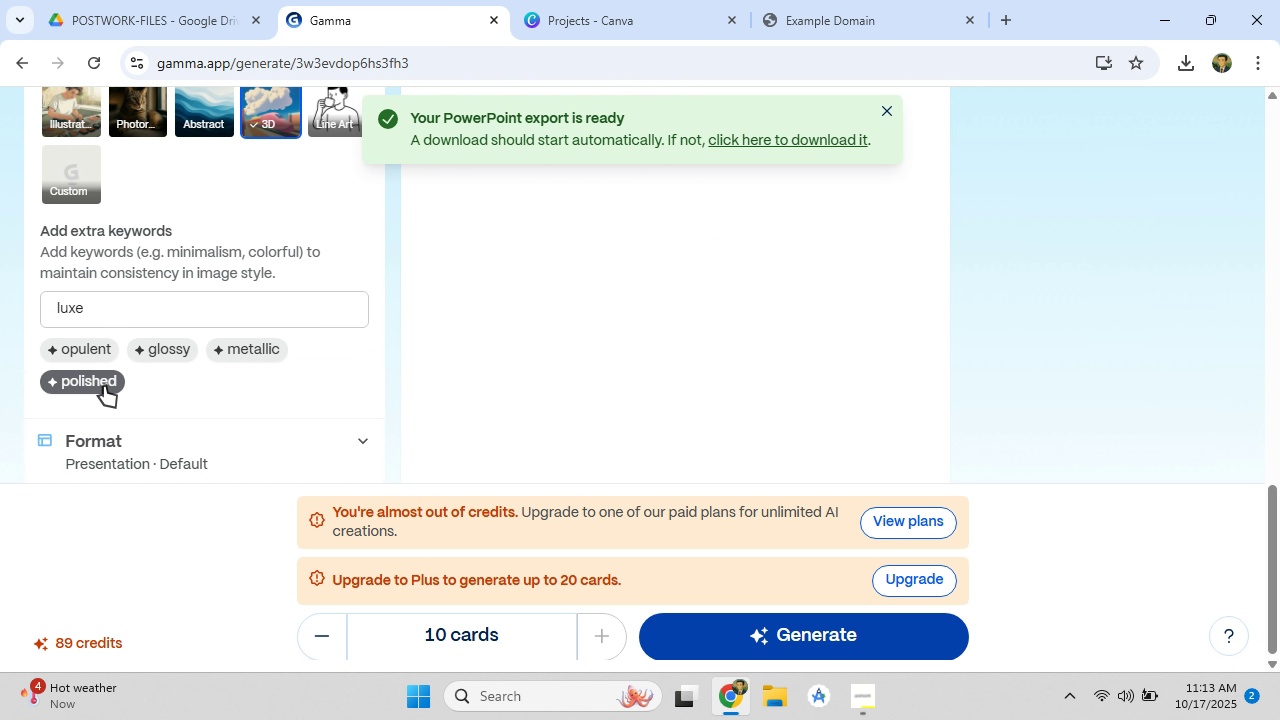 
left_click([165, 312])
 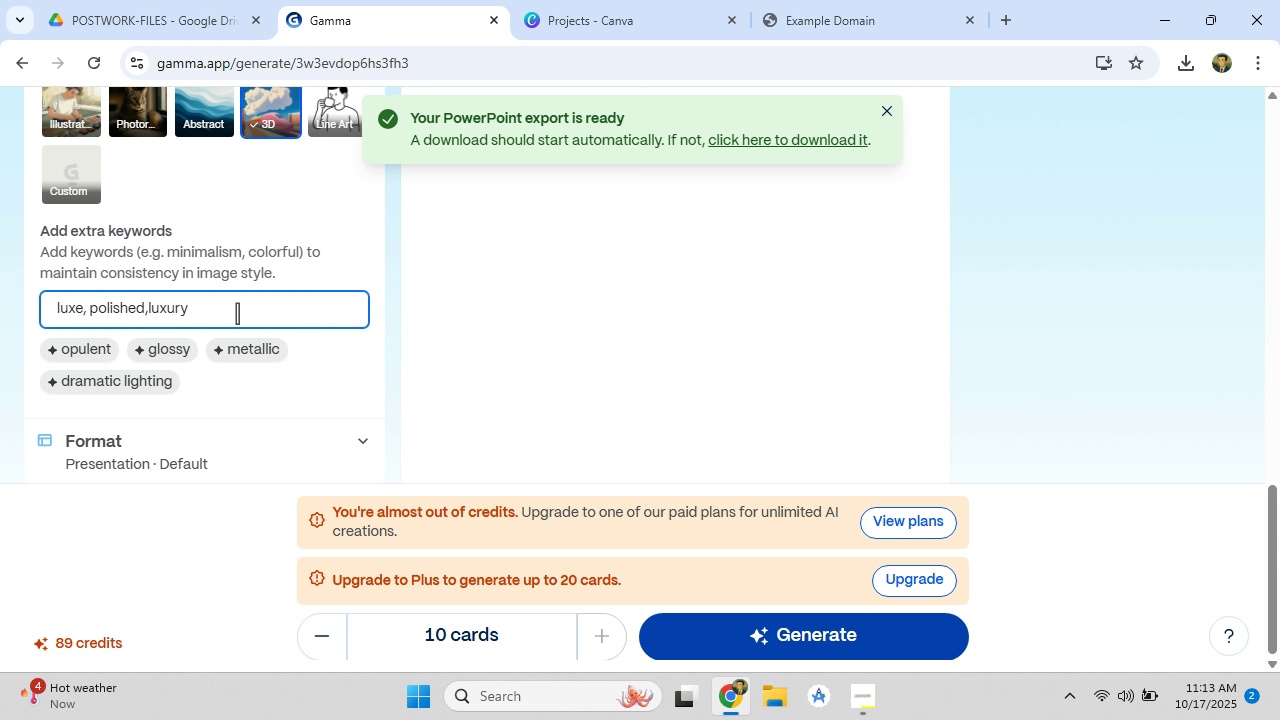 
type(,luxury)
 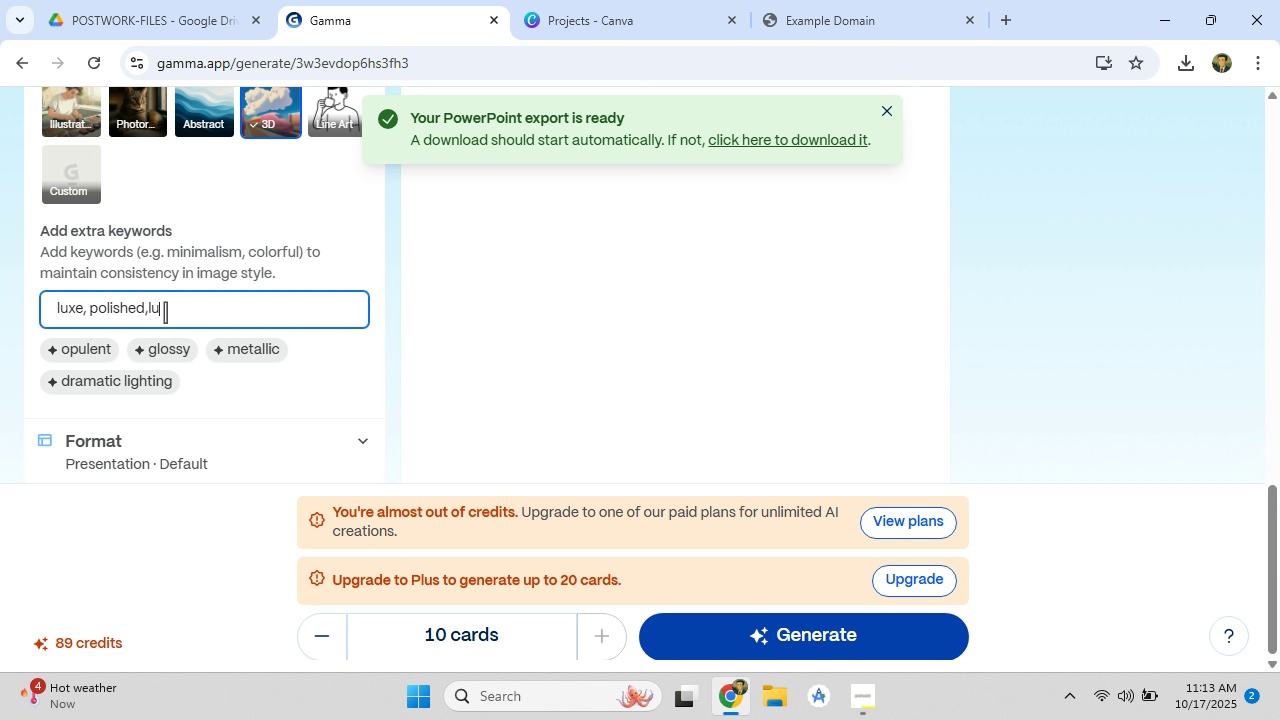 
left_click([692, 636])
 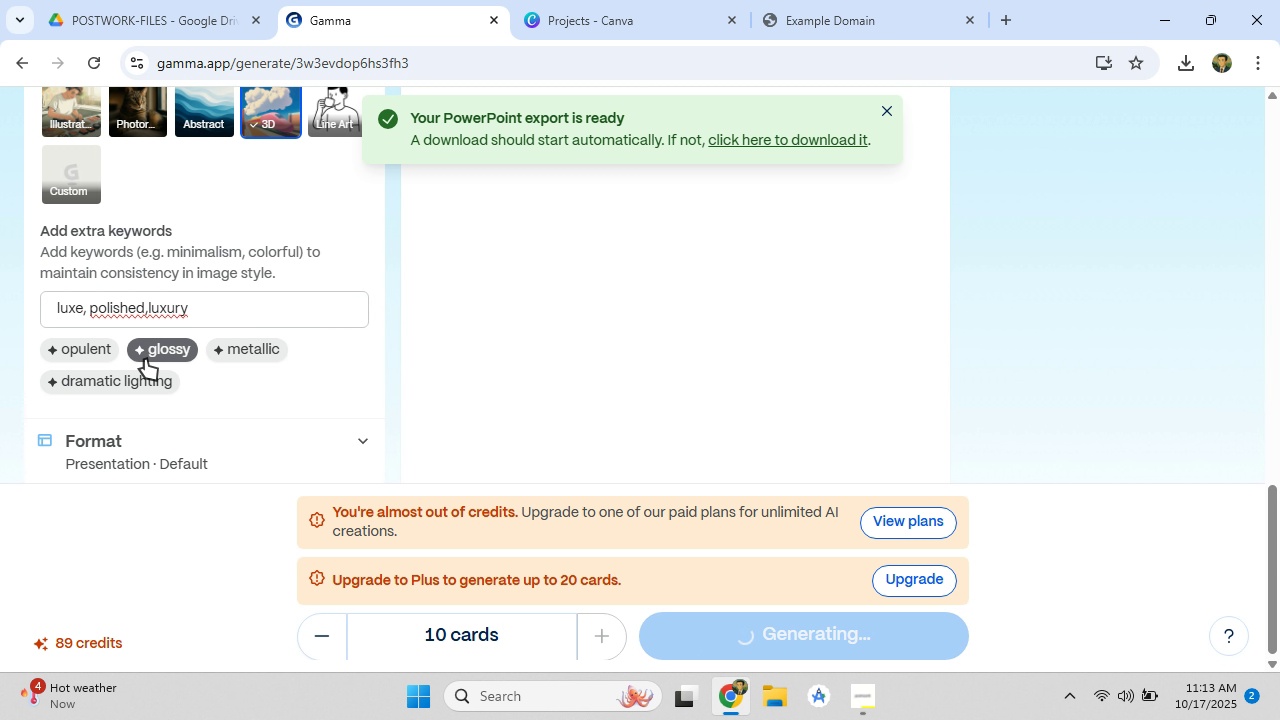 
scroll: coordinate [408, 332], scroll_direction: up, amount: 7.0
 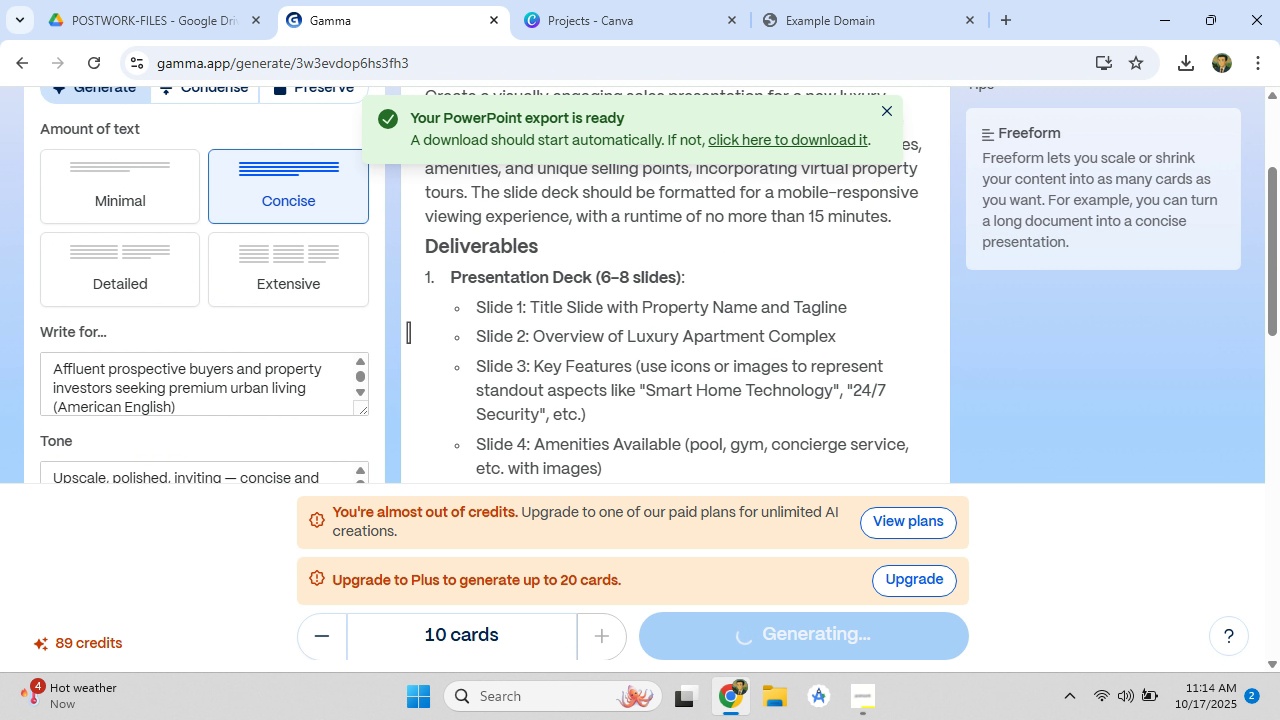 
wait(5.15)
 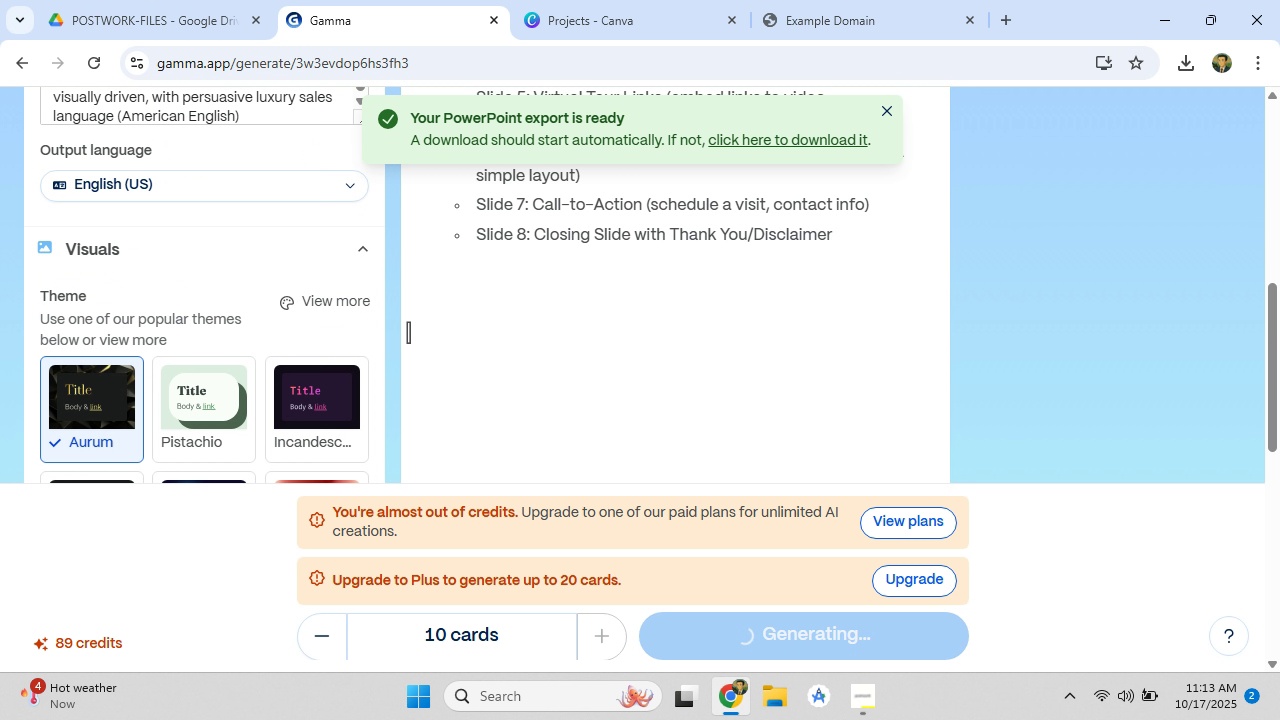 
scroll: coordinate [404, 327], scroll_direction: up, amount: 6.0
 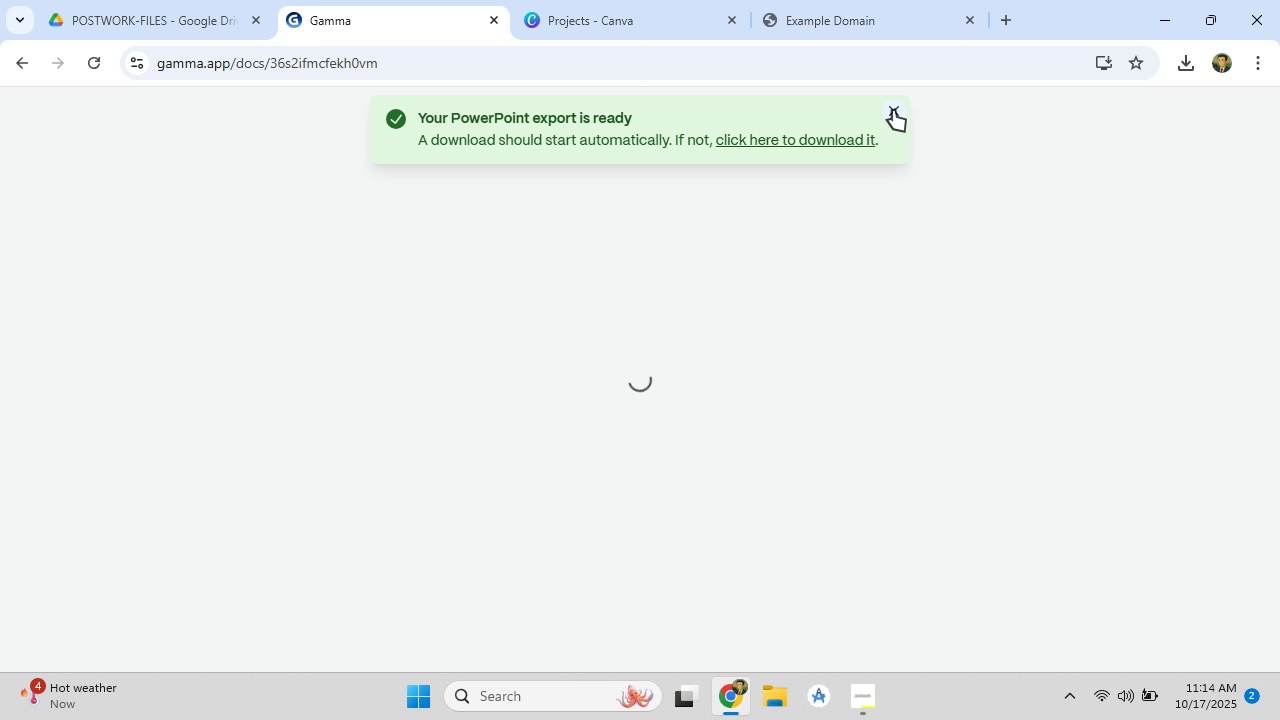 
left_click([889, 111])
 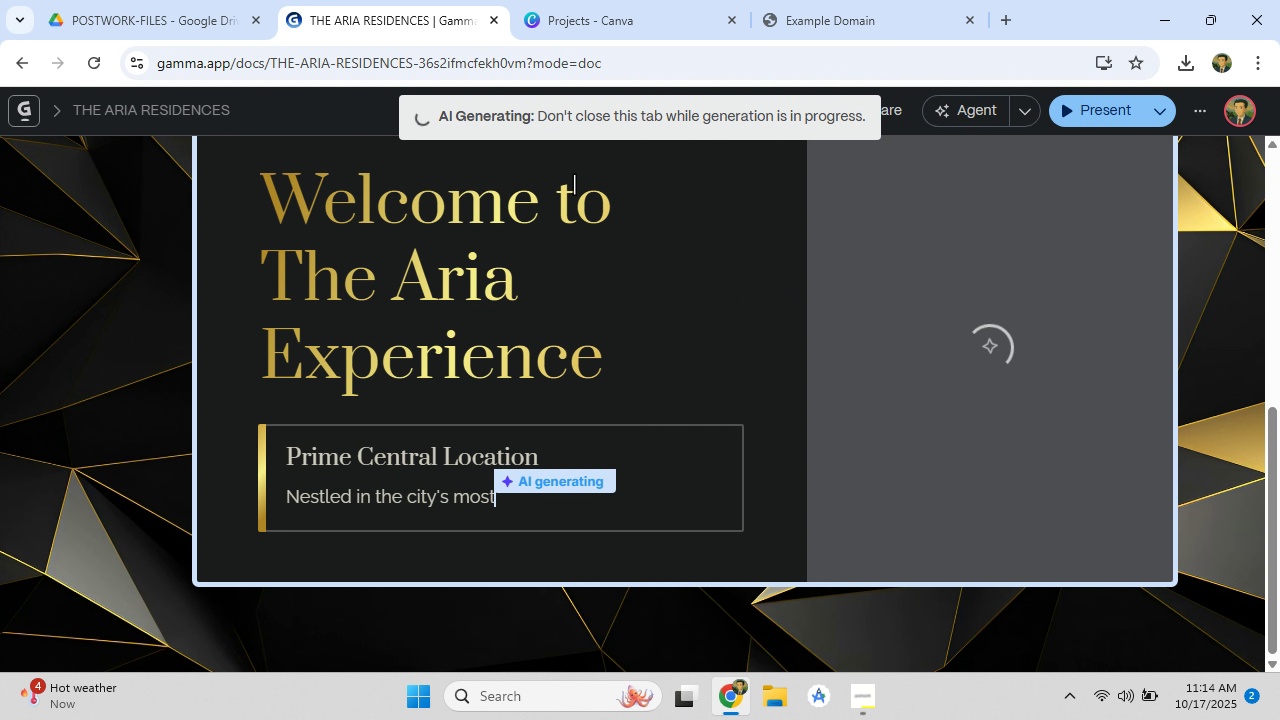 
wait(15.14)
 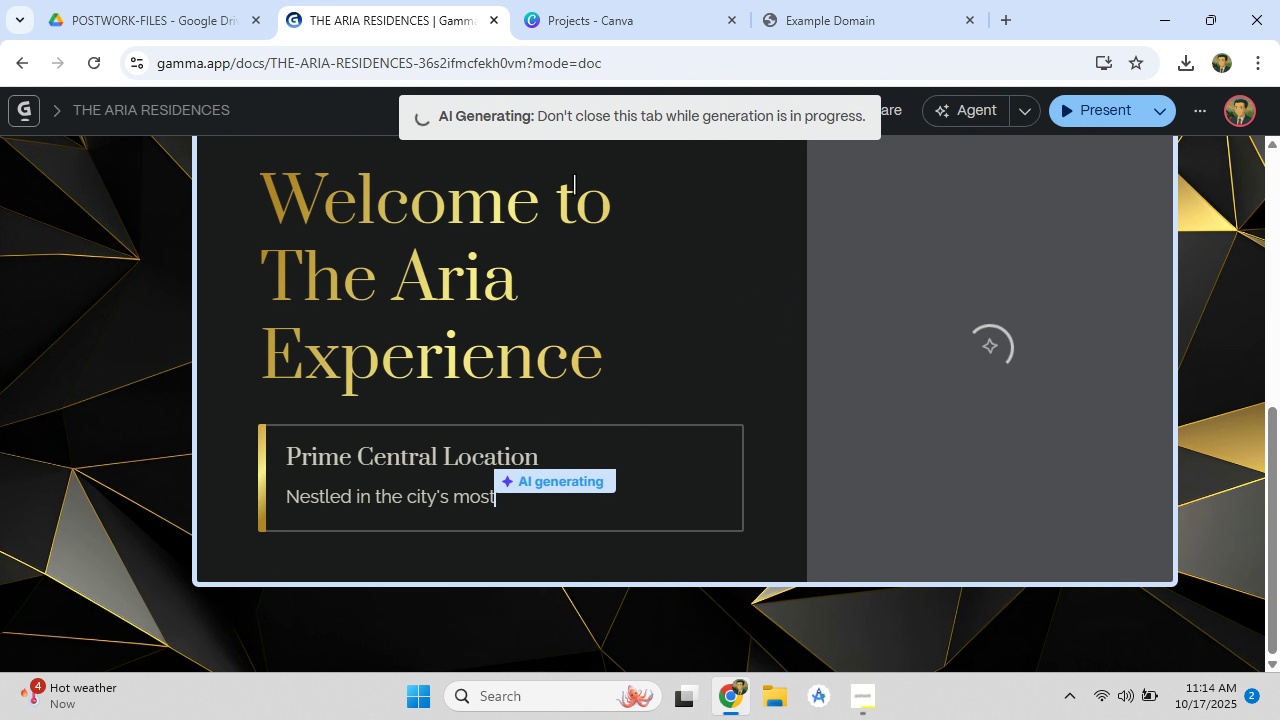 
scroll: coordinate [533, 381], scroll_direction: up, amount: 9.0
 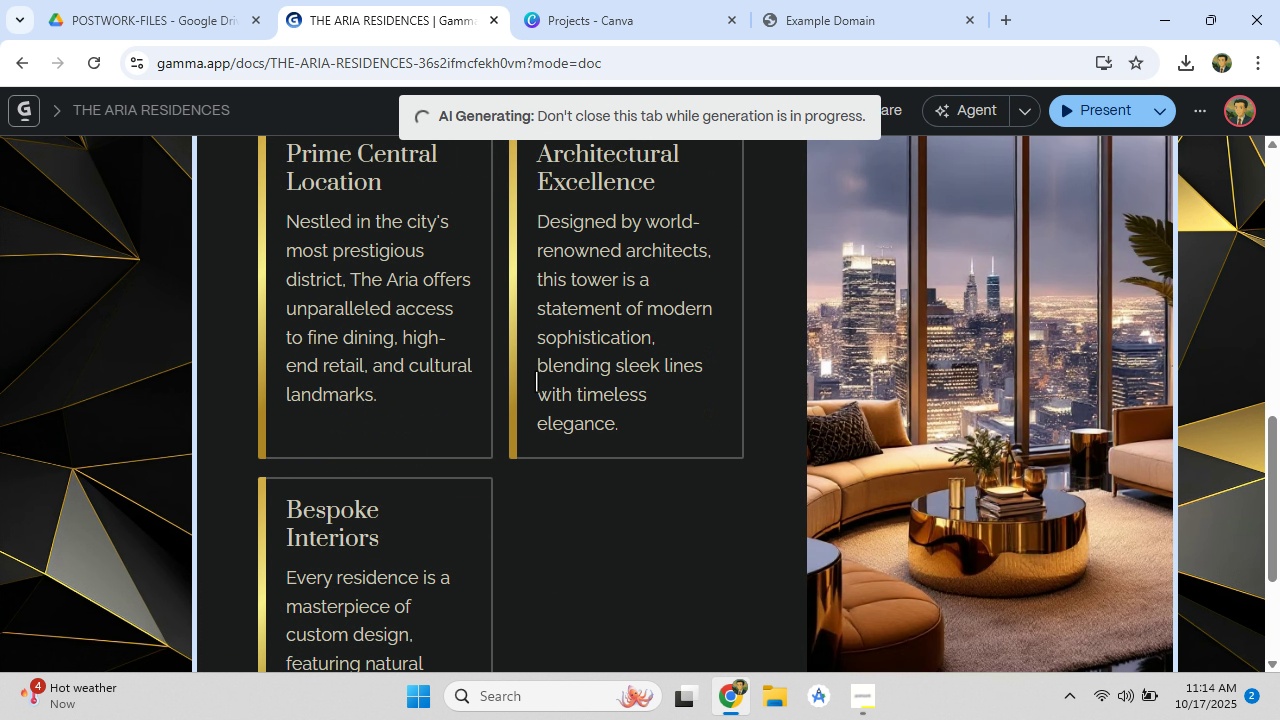 
scroll: coordinate [548, 361], scroll_direction: down, amount: 13.0
 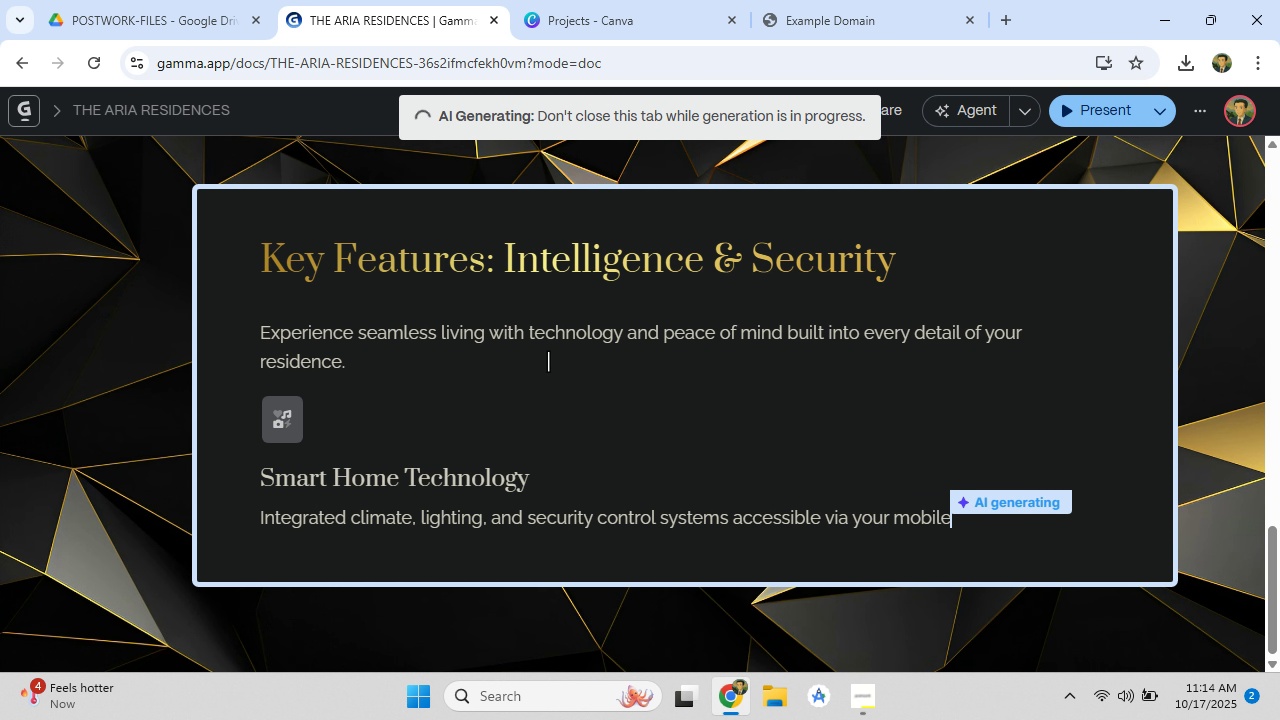 
scroll: coordinate [548, 361], scroll_direction: up, amount: 4.0
 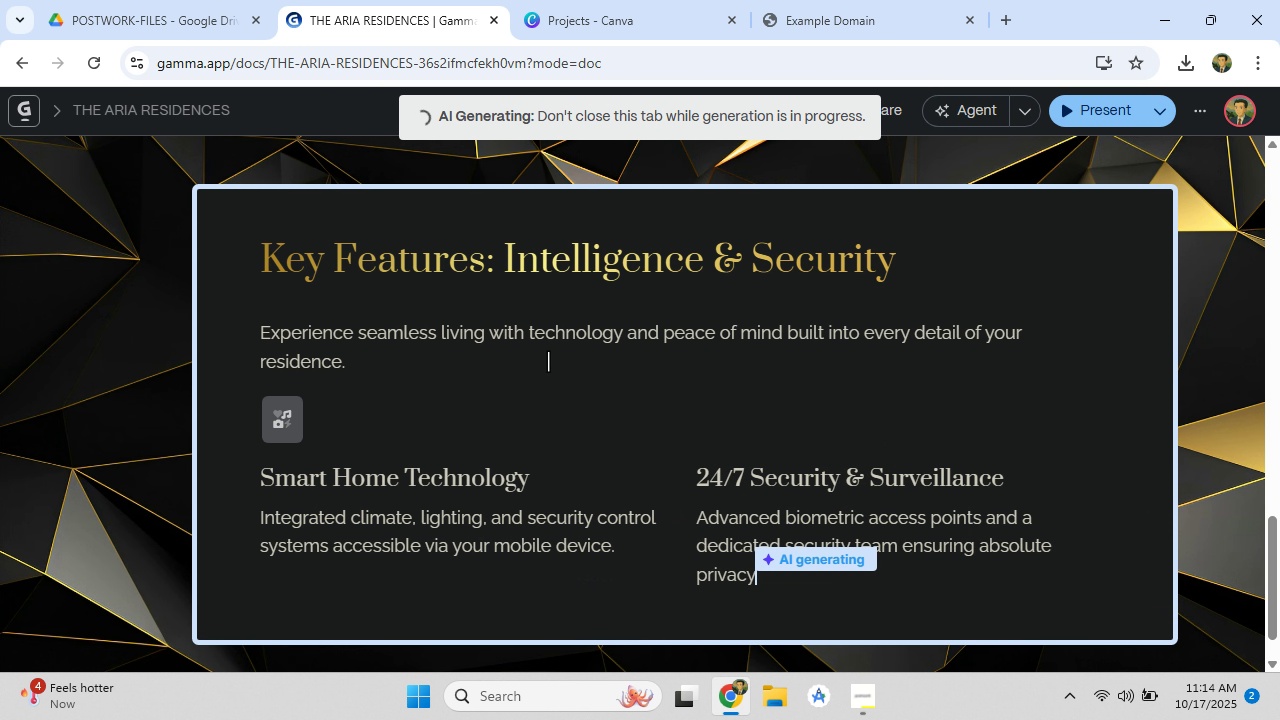 
scroll: coordinate [542, 324], scroll_direction: down, amount: 21.0
 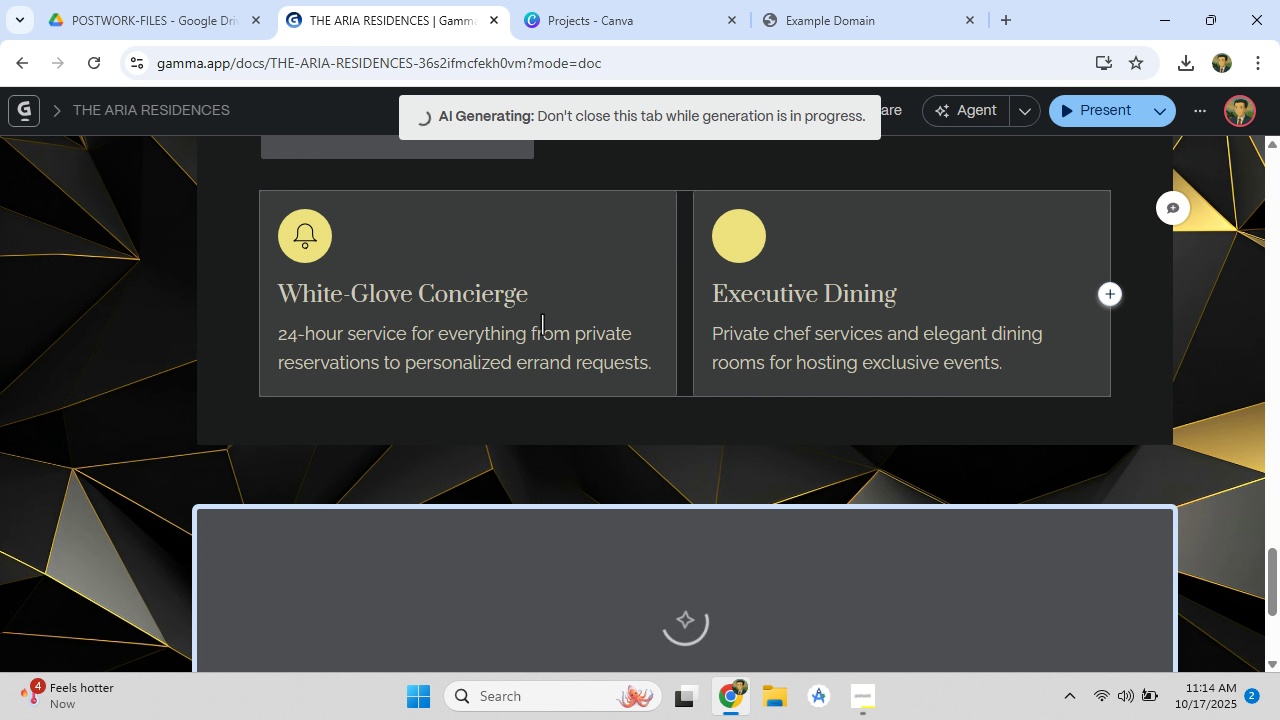 
scroll: coordinate [542, 324], scroll_direction: up, amount: 6.0
 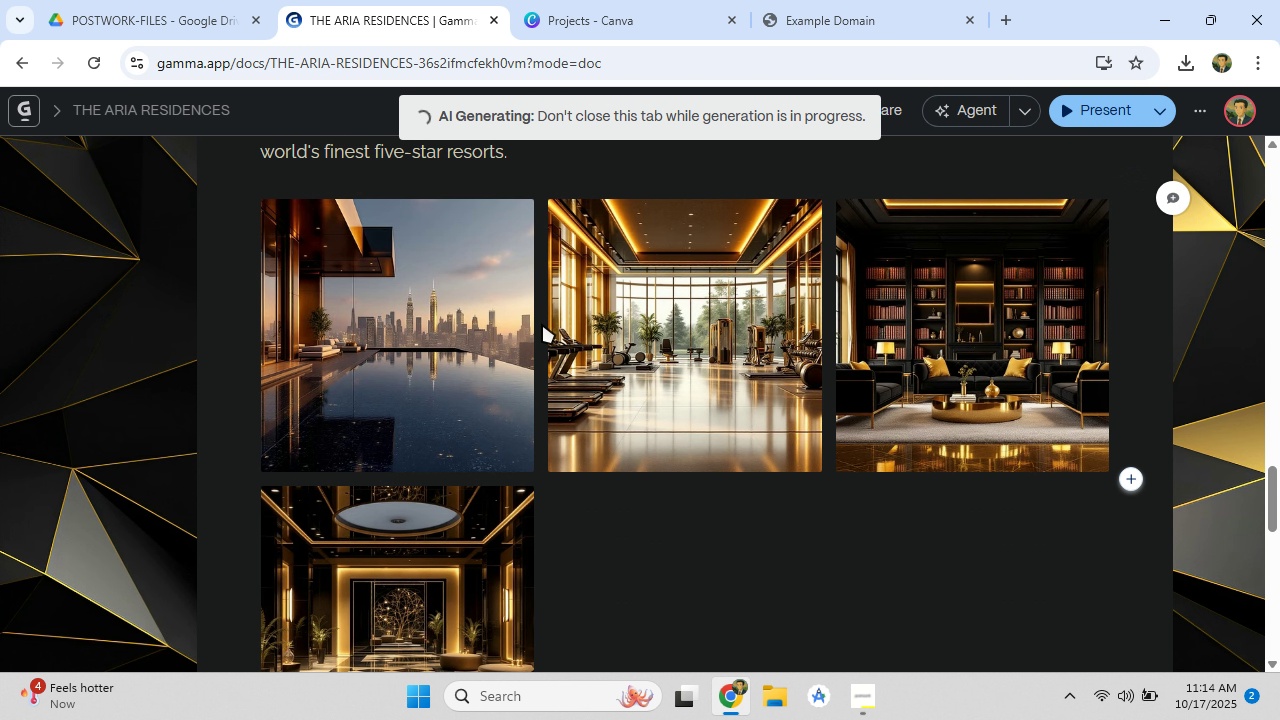 
scroll: coordinate [541, 323], scroll_direction: down, amount: 19.0
 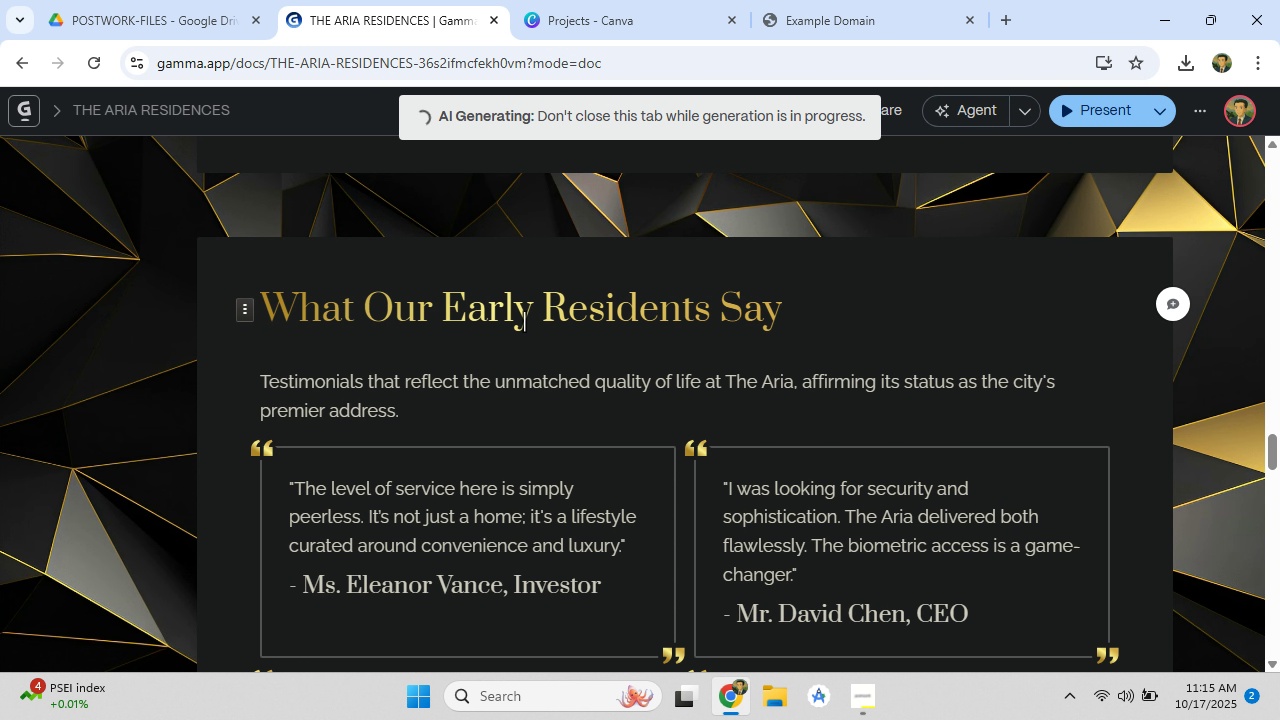 
wait(44.96)
 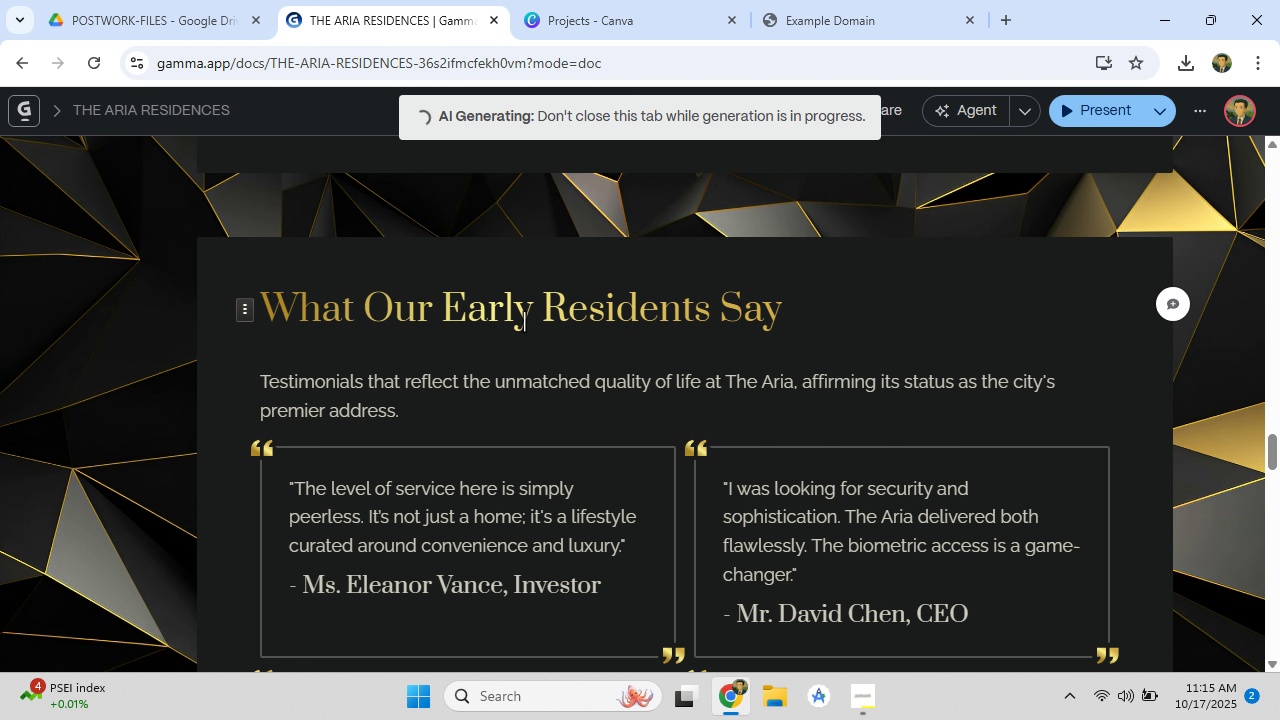 
scroll: coordinate [464, 384], scroll_direction: down, amount: 18.0
 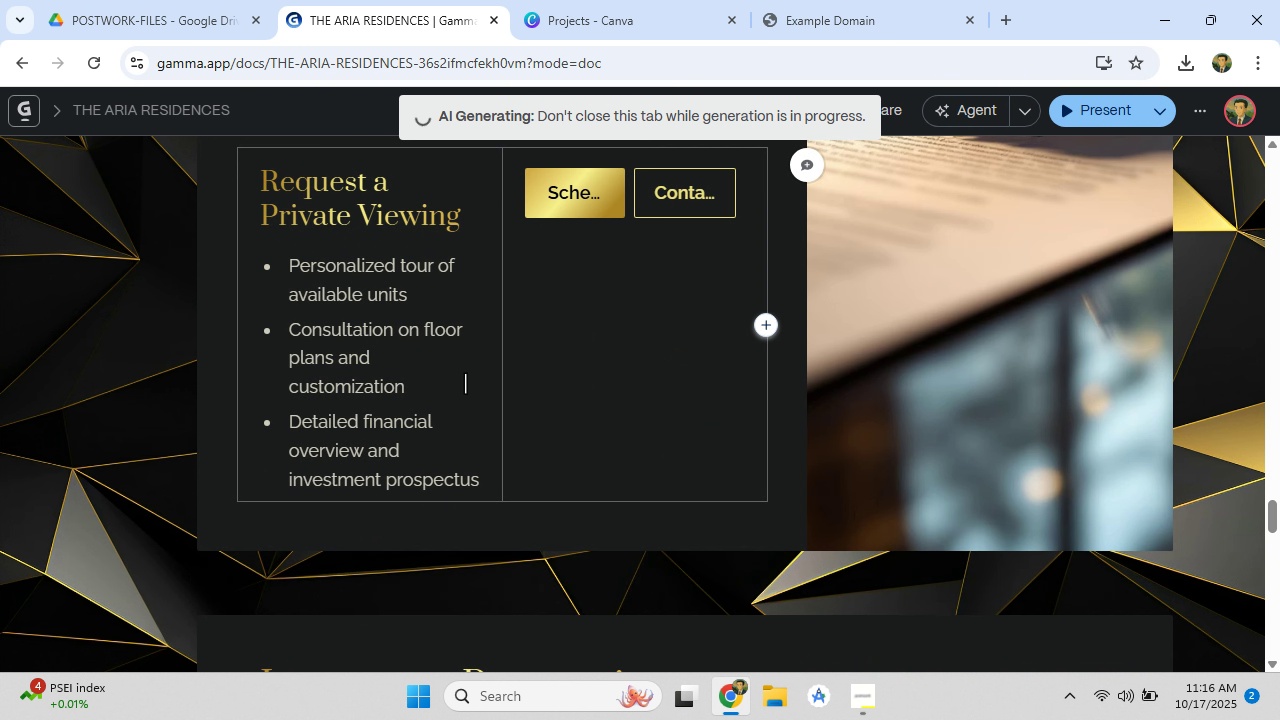 
scroll: coordinate [462, 386], scroll_direction: down, amount: 17.0
 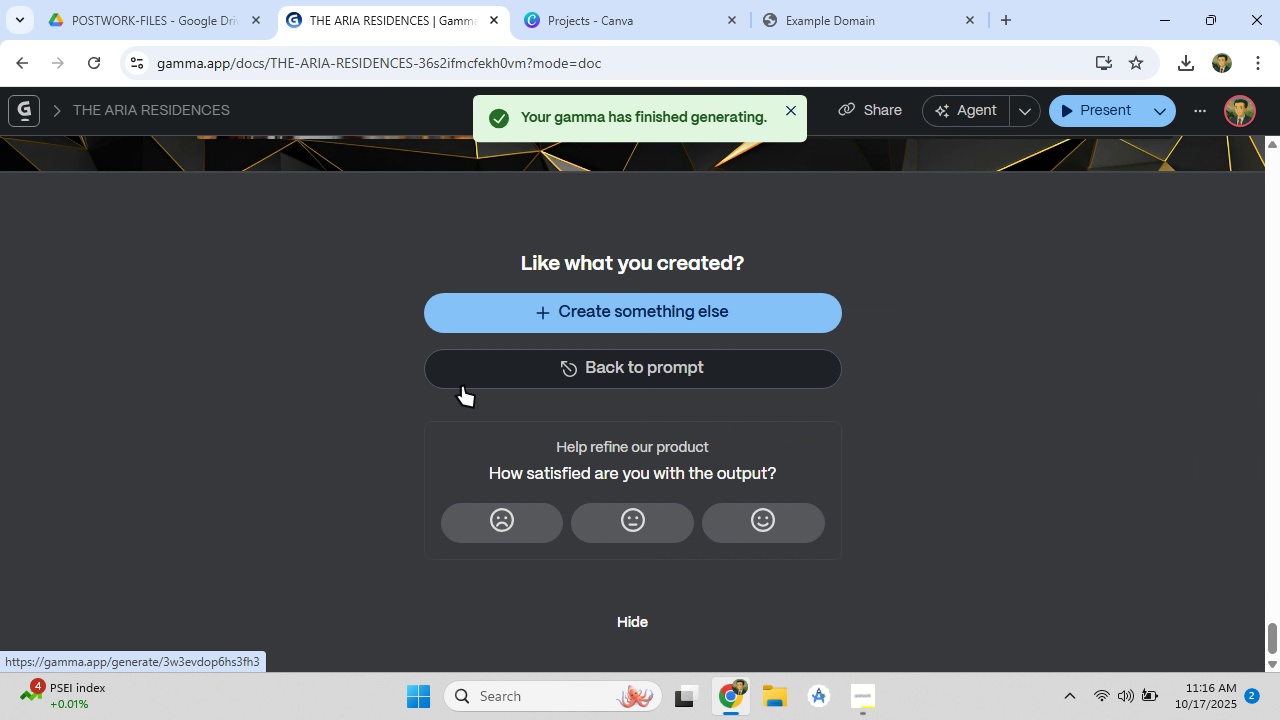 
wait(6.32)
 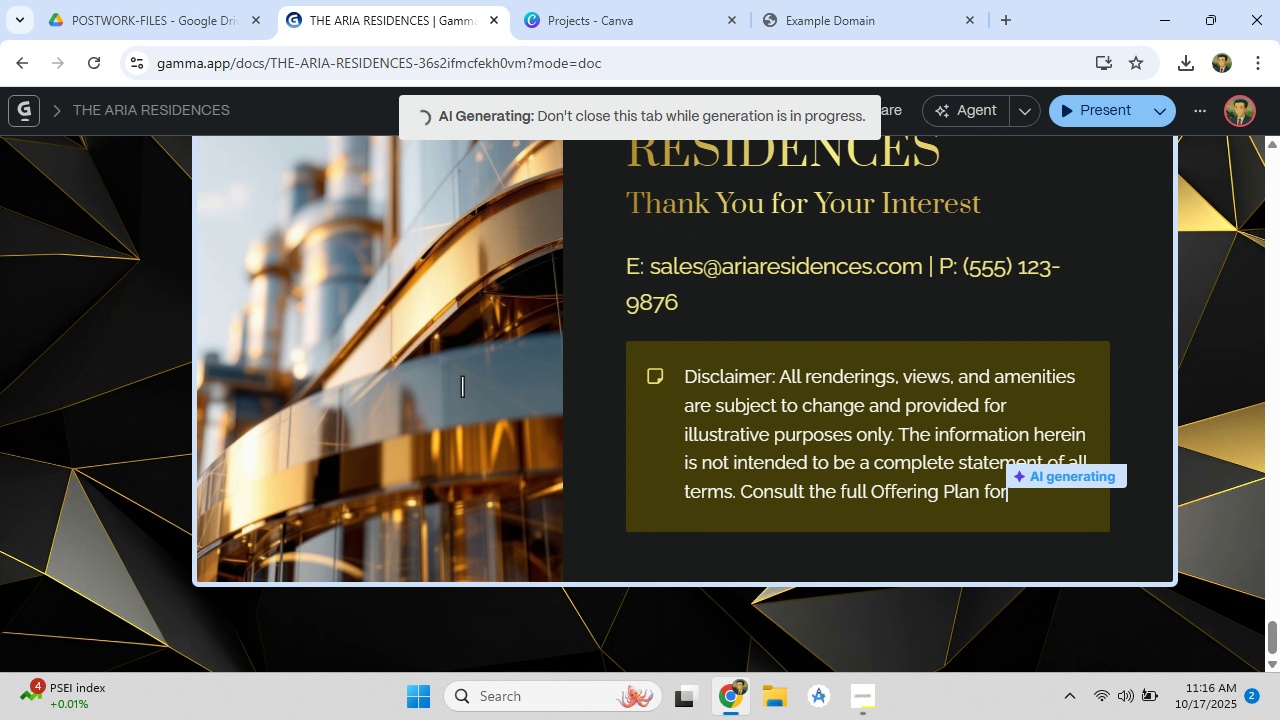 
left_click([627, 620])
 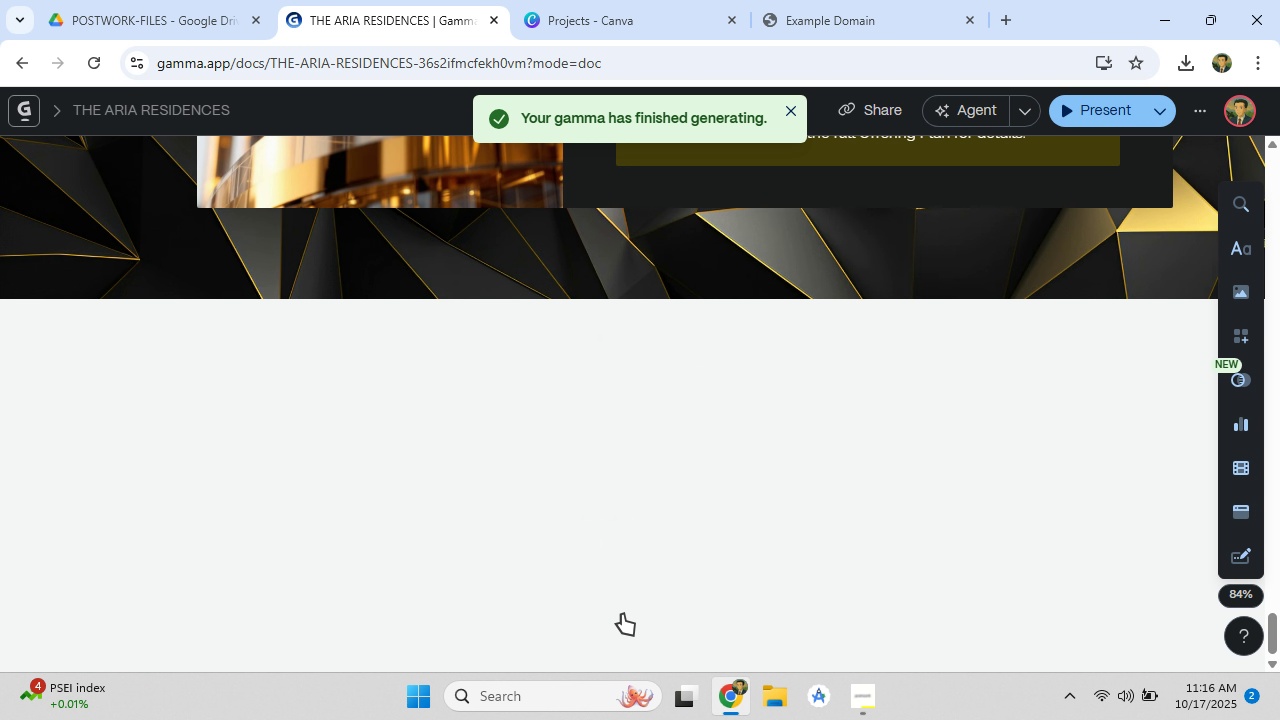 
scroll: coordinate [494, 450], scroll_direction: up, amount: 10.0
 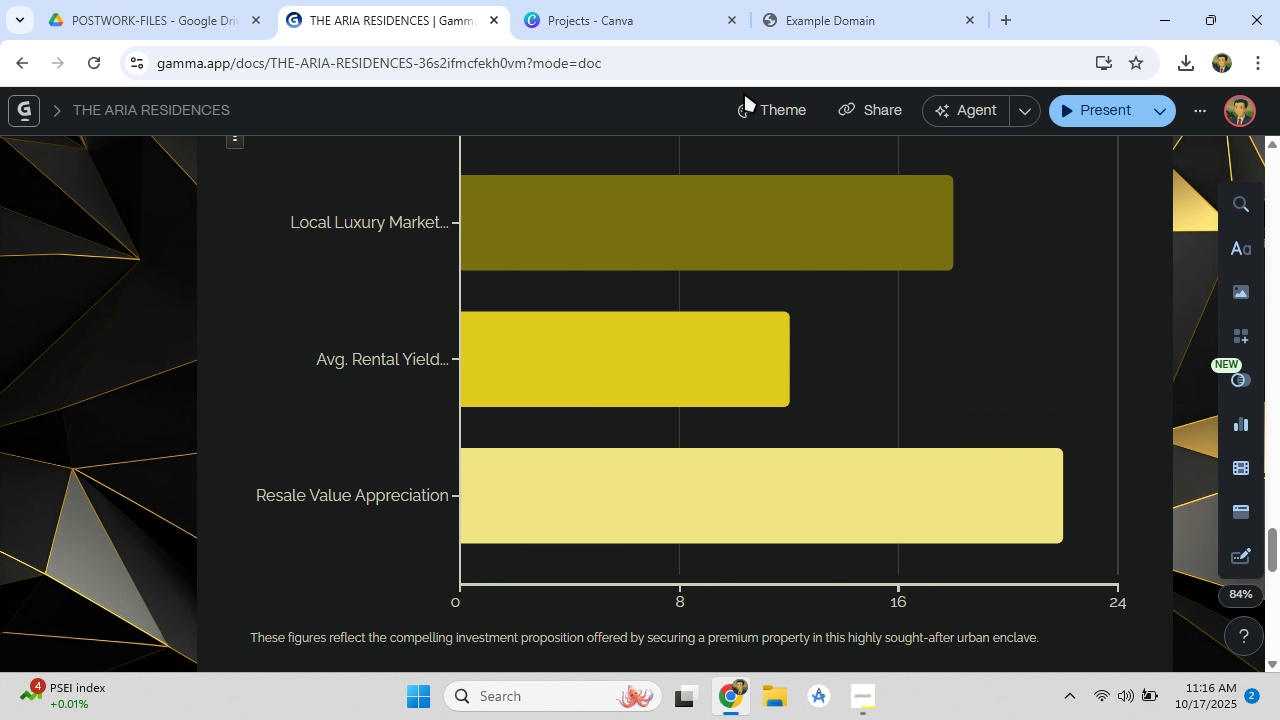 
scroll: coordinate [136, 338], scroll_direction: down, amount: 7.0
 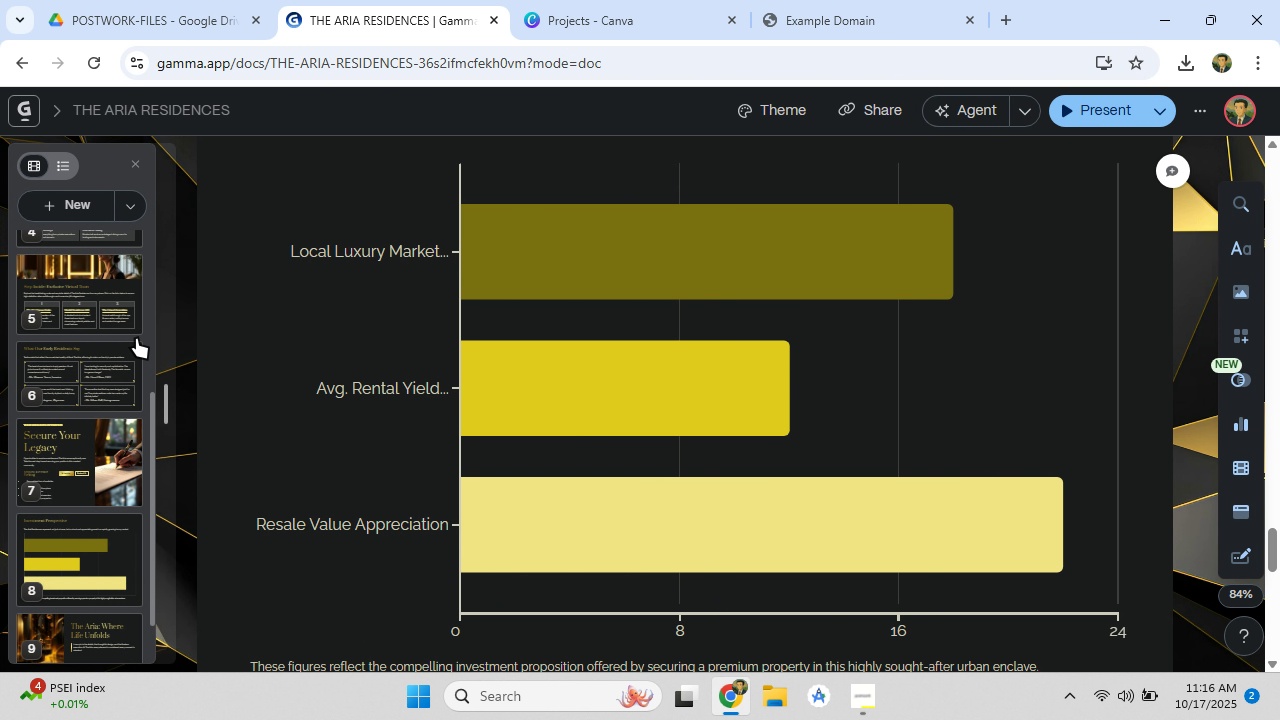 
scroll: coordinate [136, 338], scroll_direction: up, amount: 2.0
 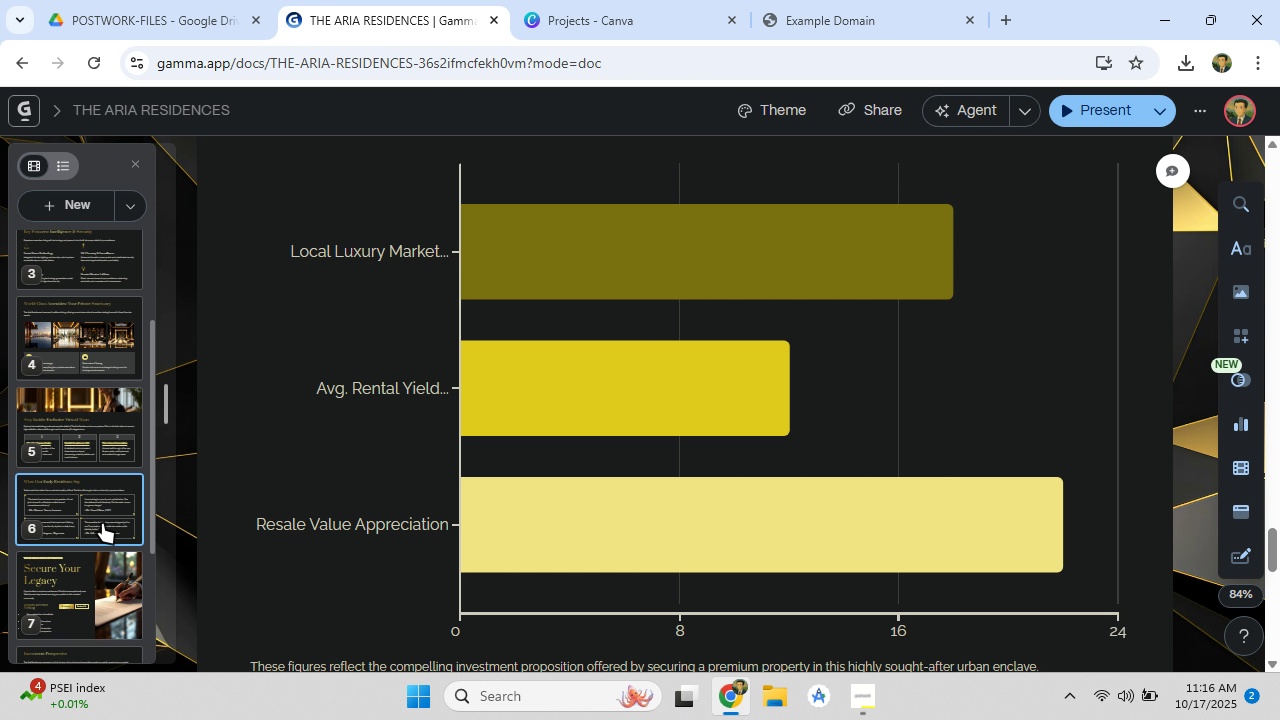 
scroll: coordinate [79, 491], scroll_direction: down, amount: 3.0
 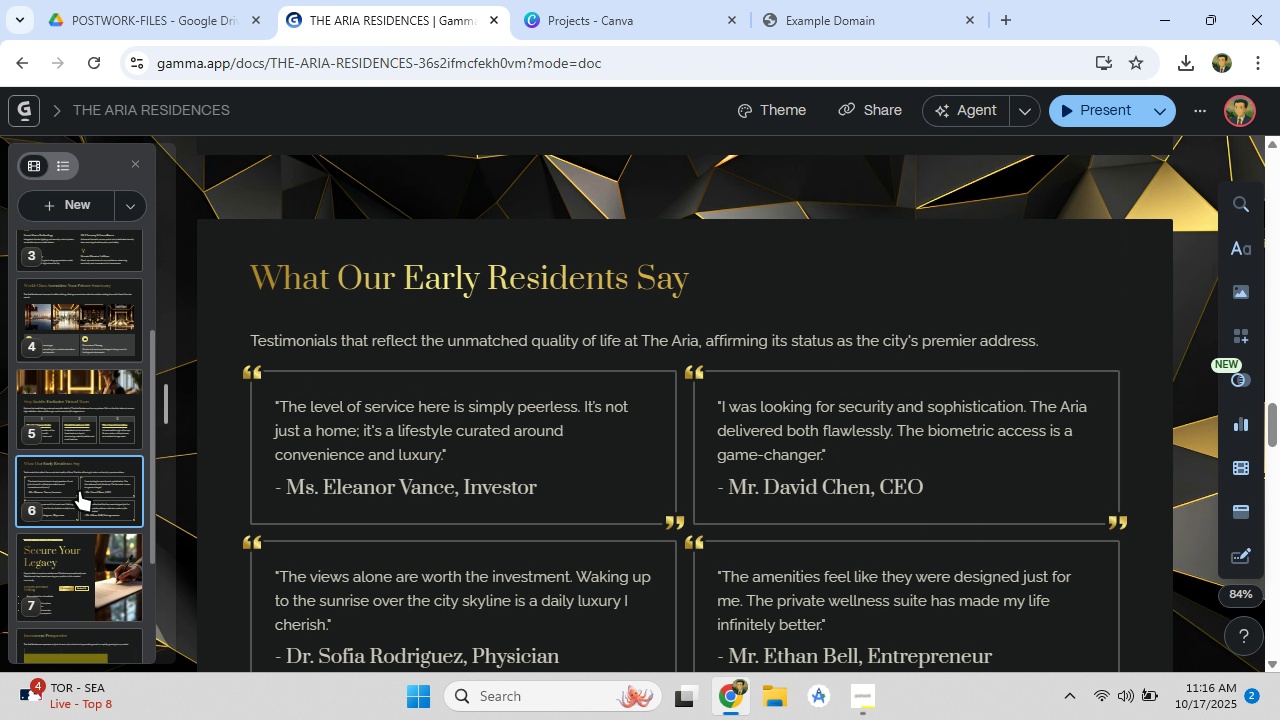 
scroll: coordinate [76, 546], scroll_direction: up, amount: 9.0
 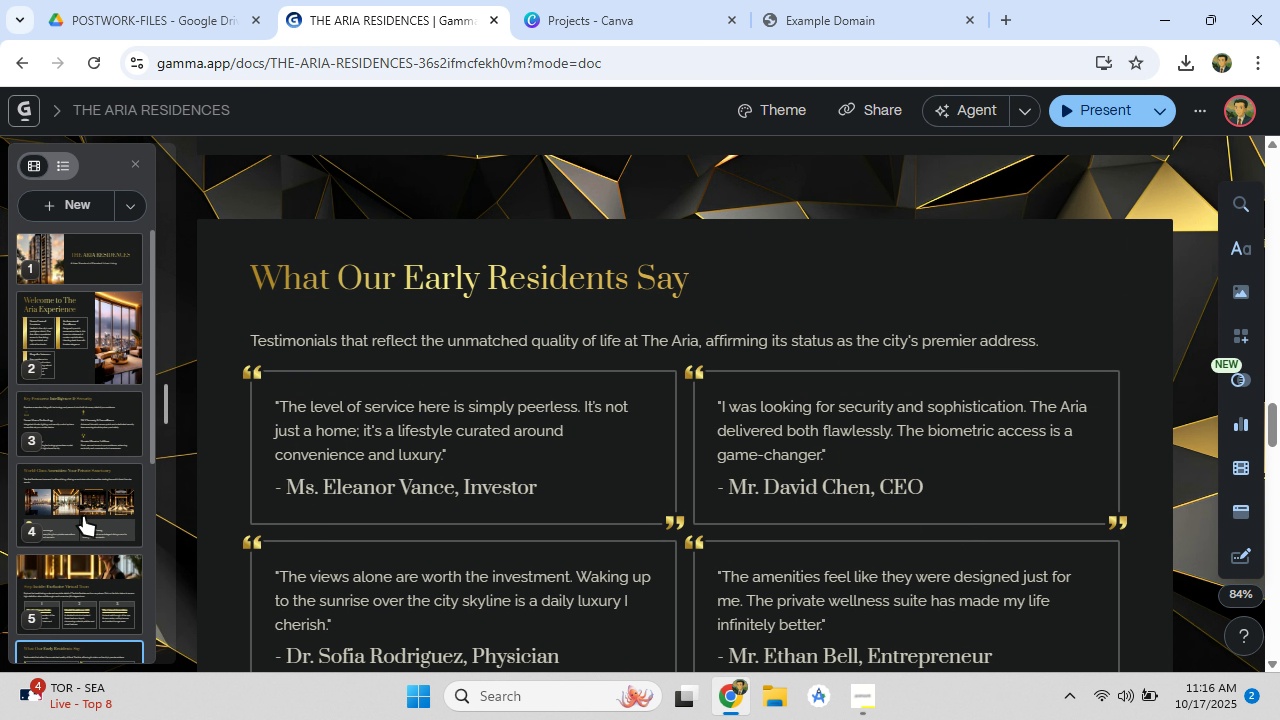 
left_click([95, 320])